 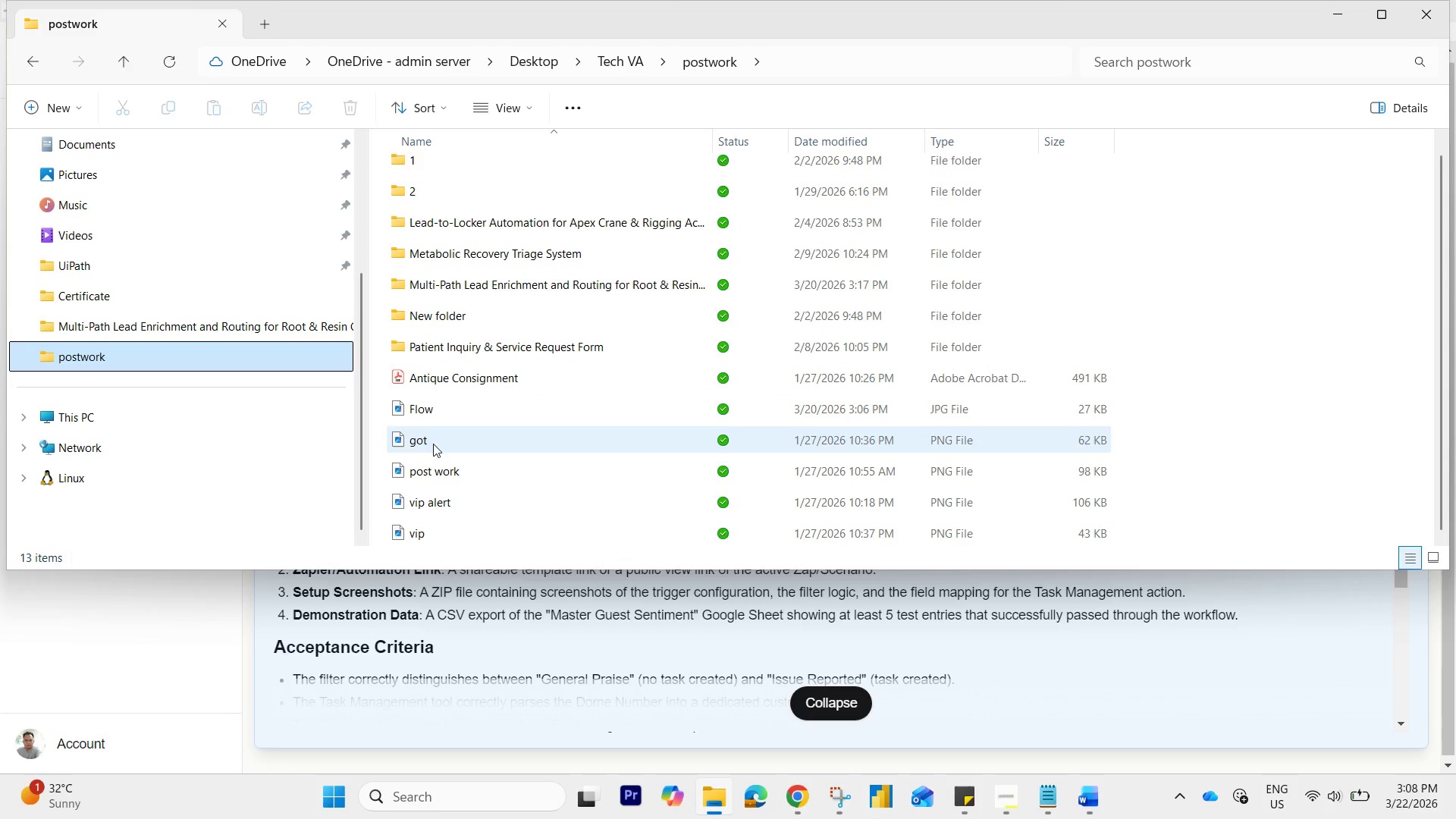 
right_click([381, 465])
 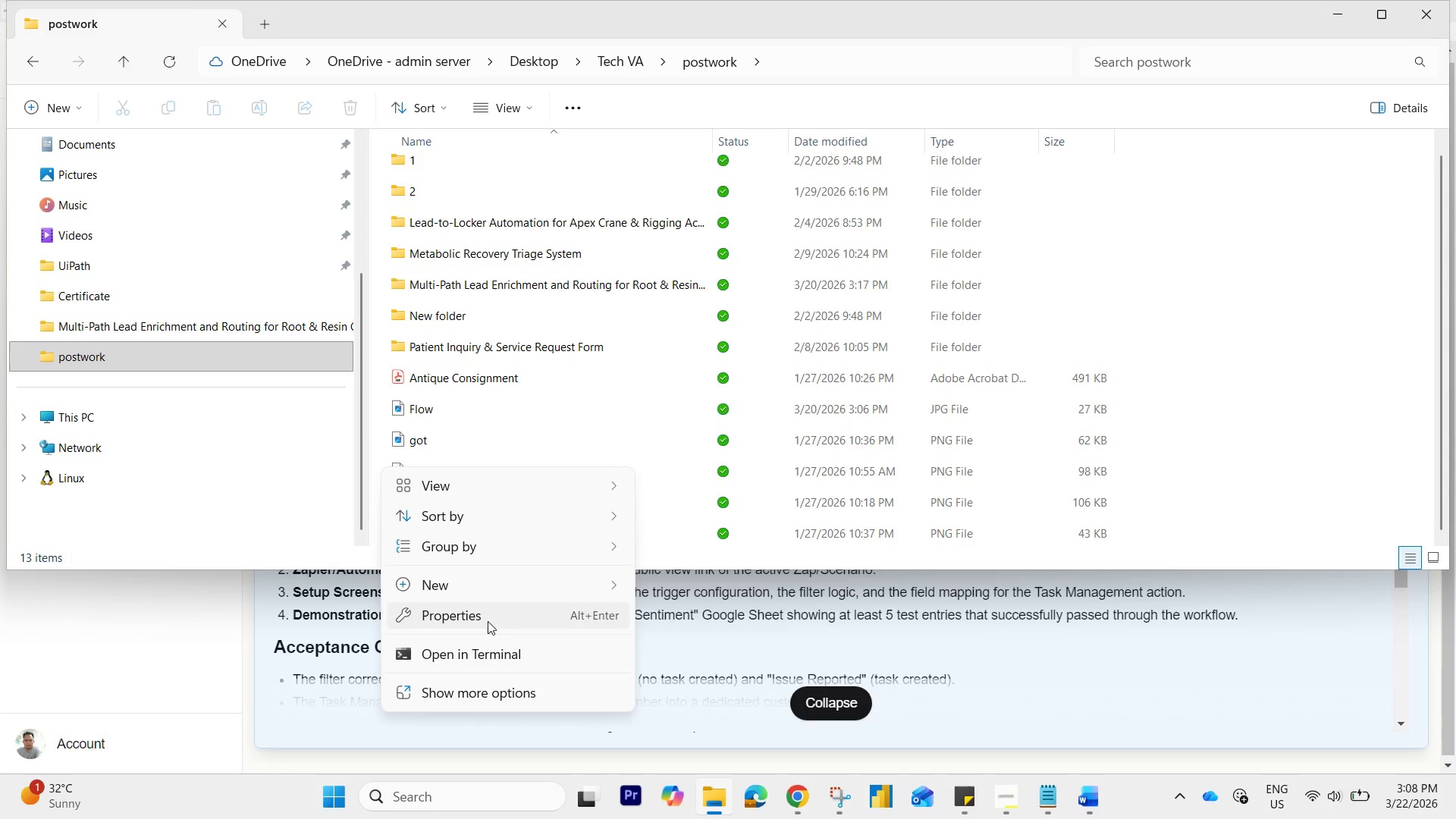 
left_click([544, 580])
 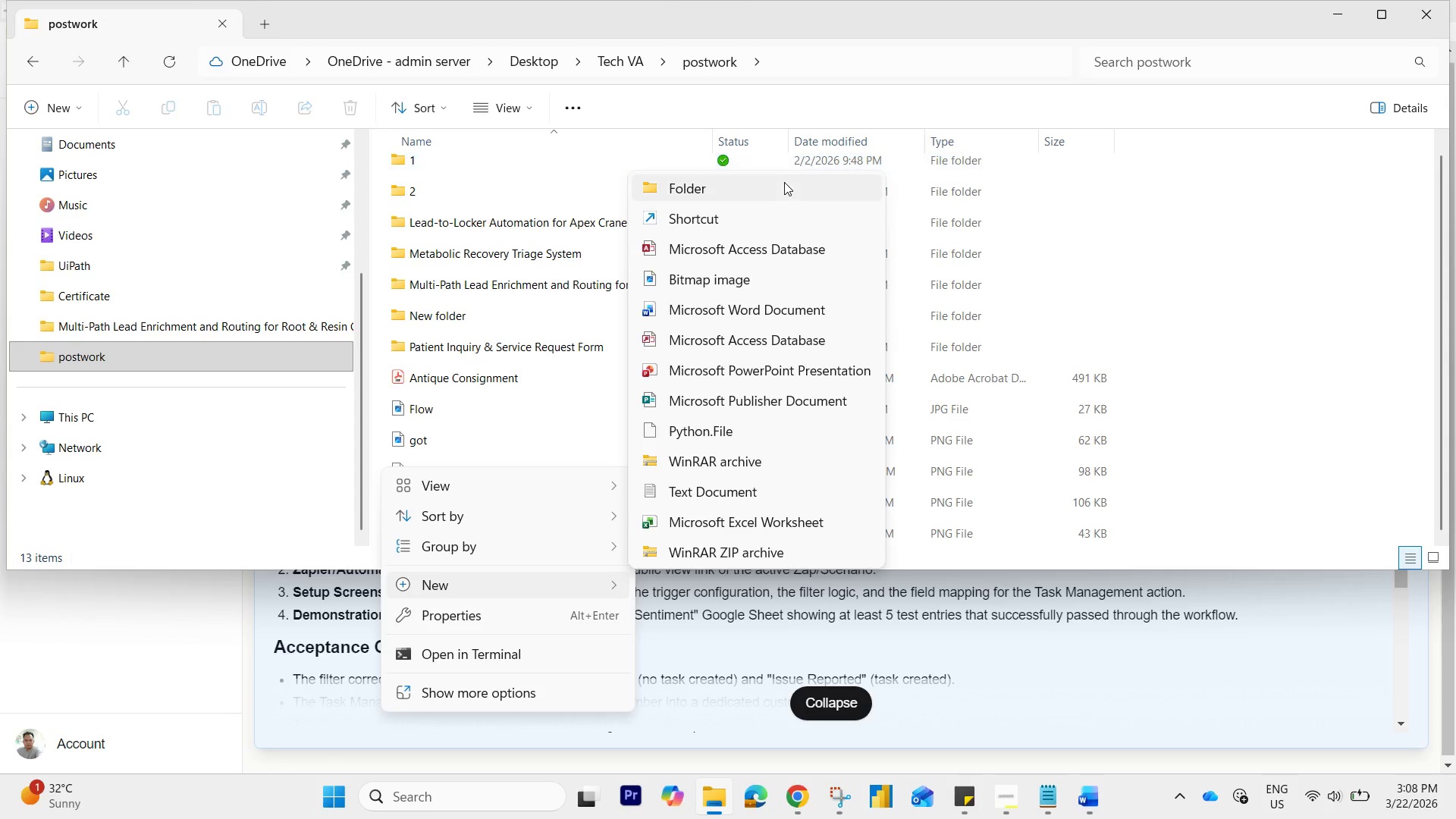 
left_click([783, 184])
 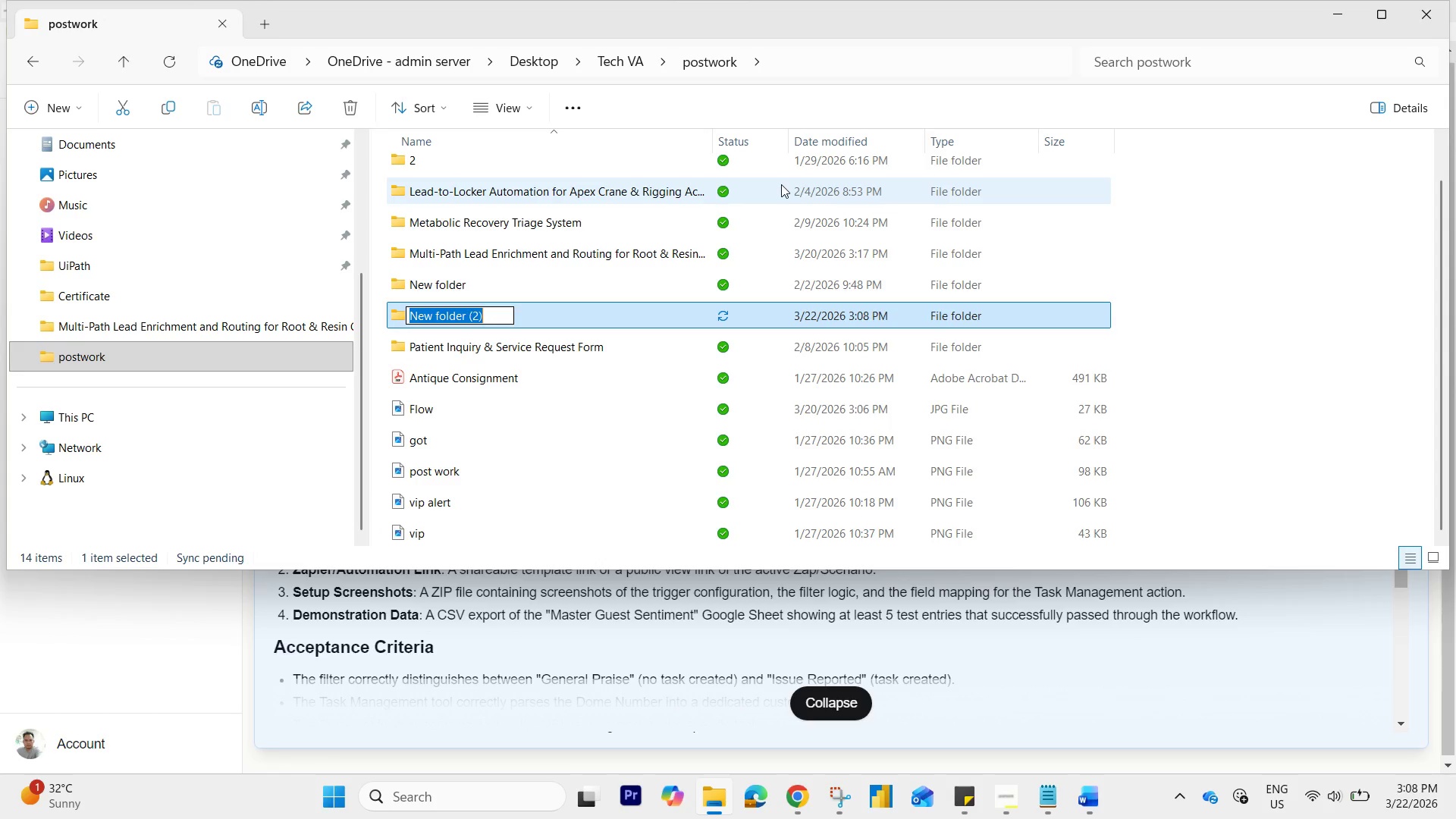 
key(Control+V)
 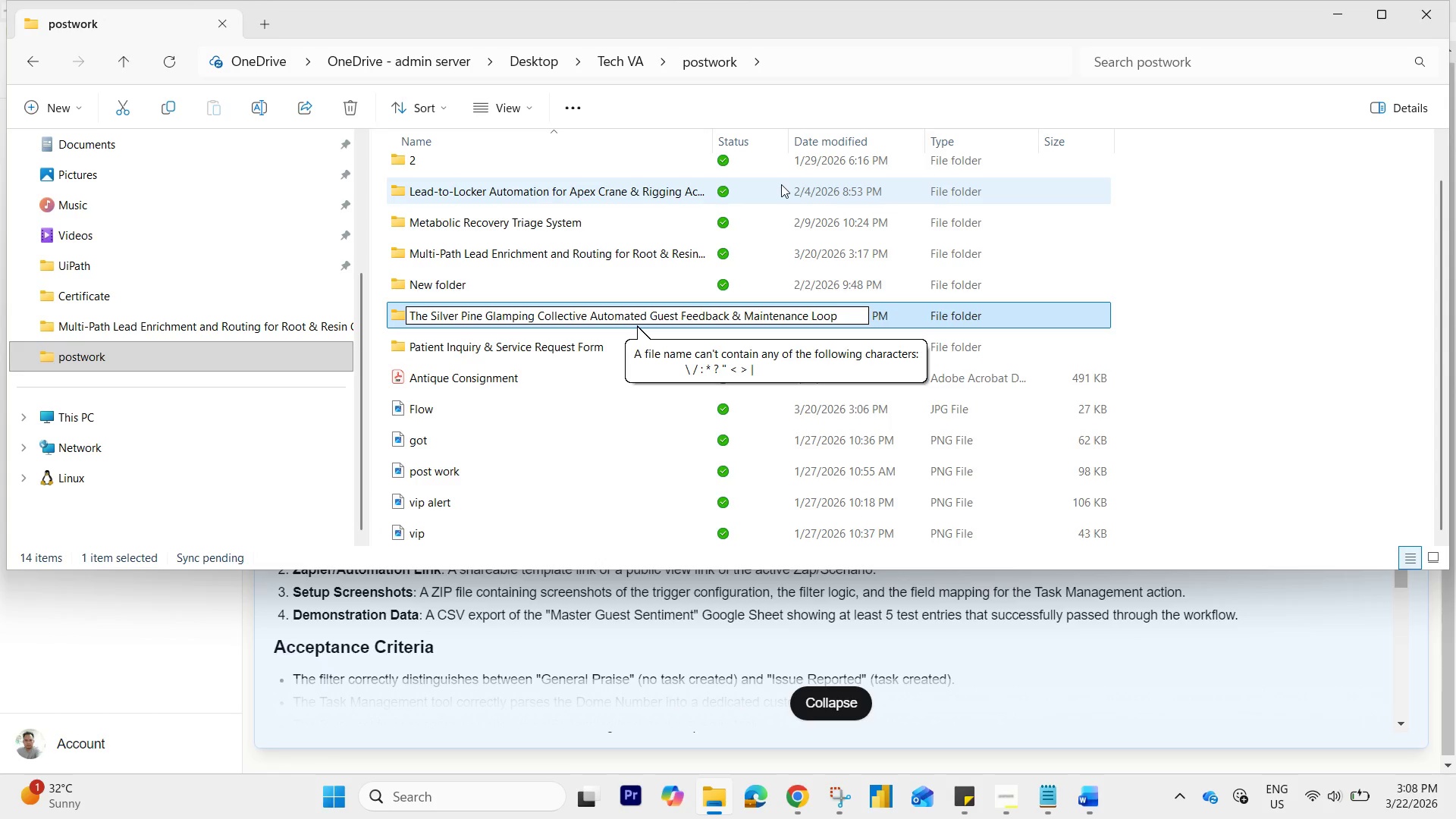 
key(Enter)
 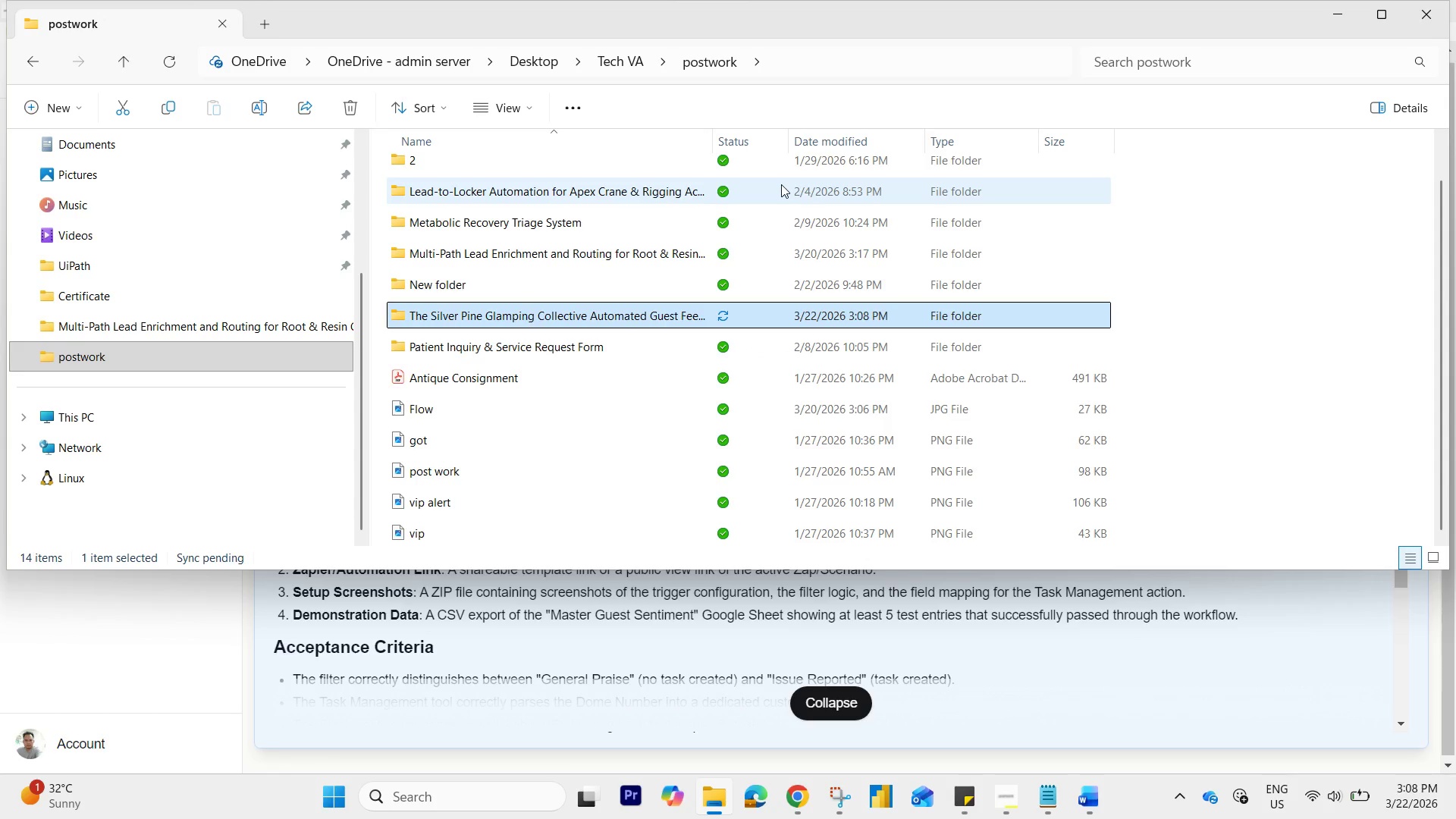 
wait(12.44)
 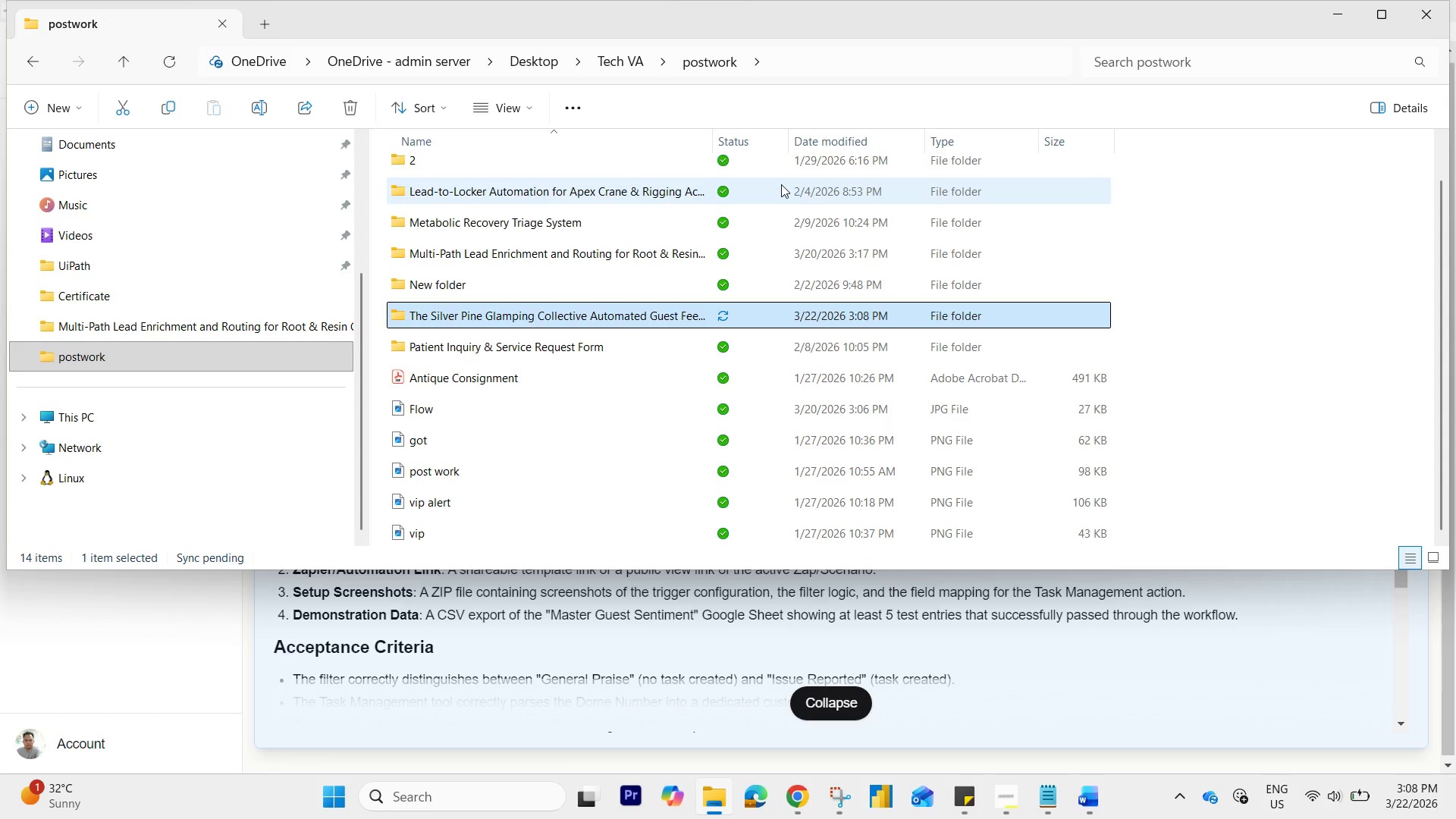 
double_click([684, 315])
 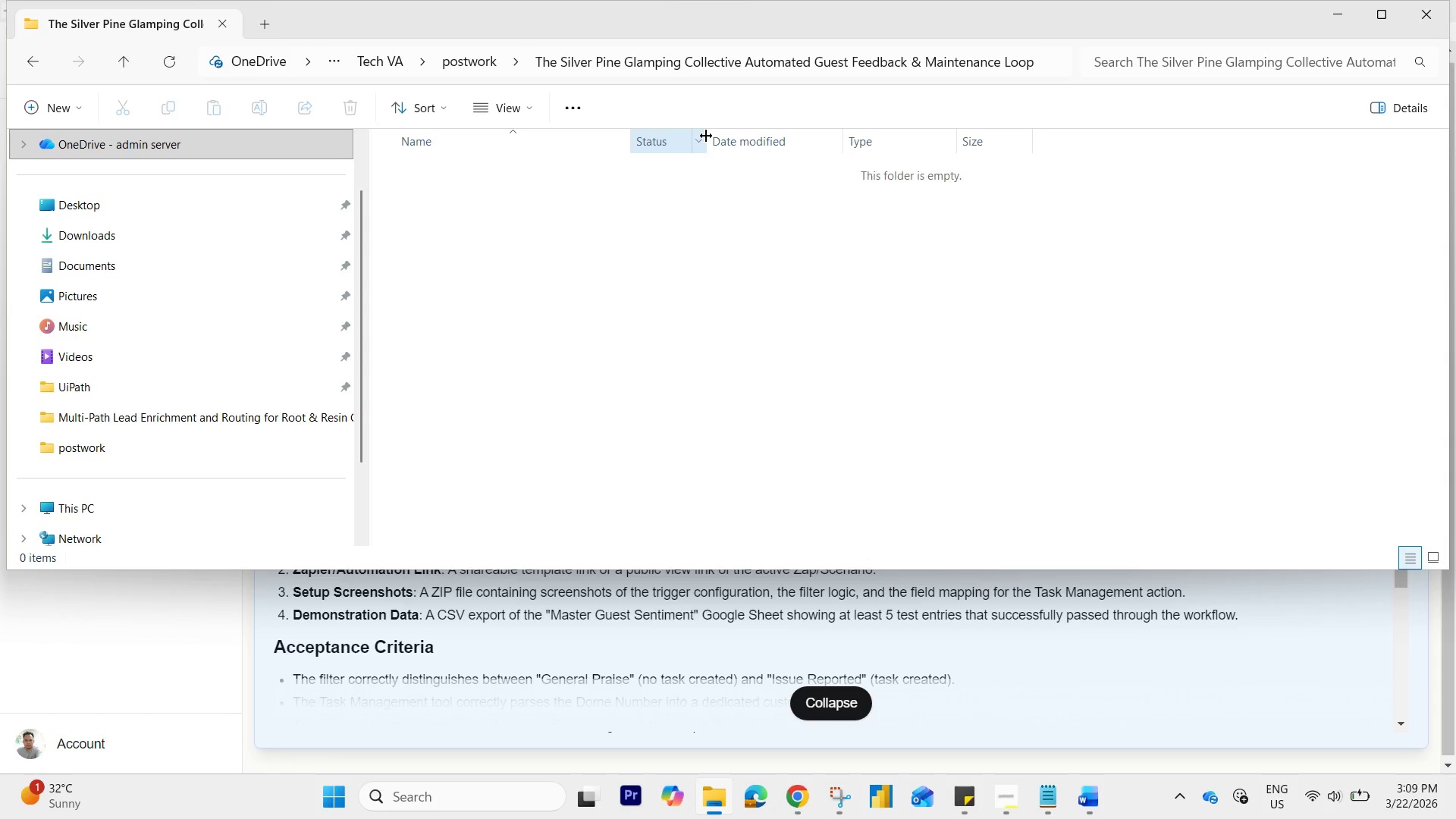 
wait(18.95)
 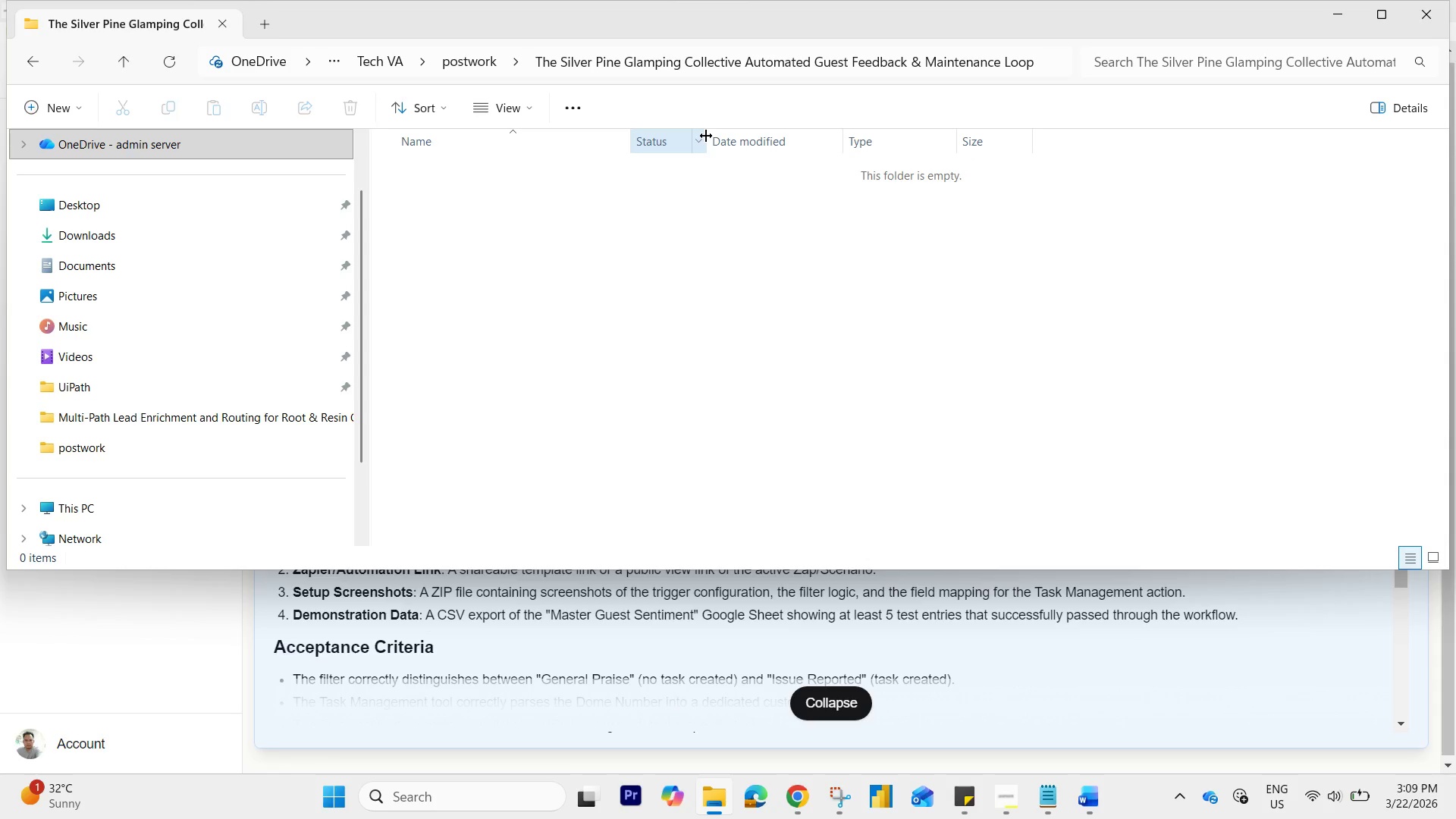 
mouse_move([816, 786])
 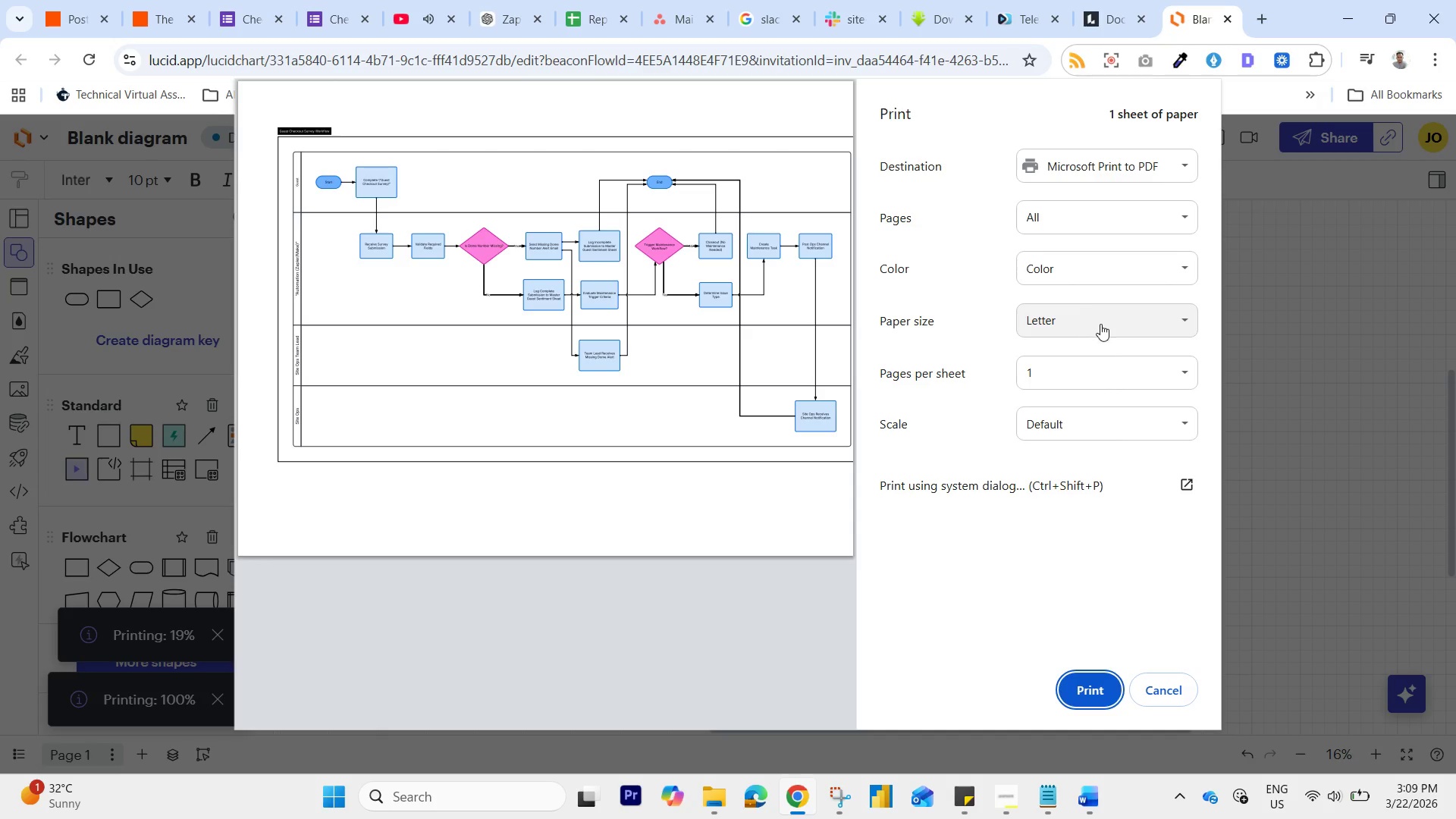 
left_click([1111, 328])
 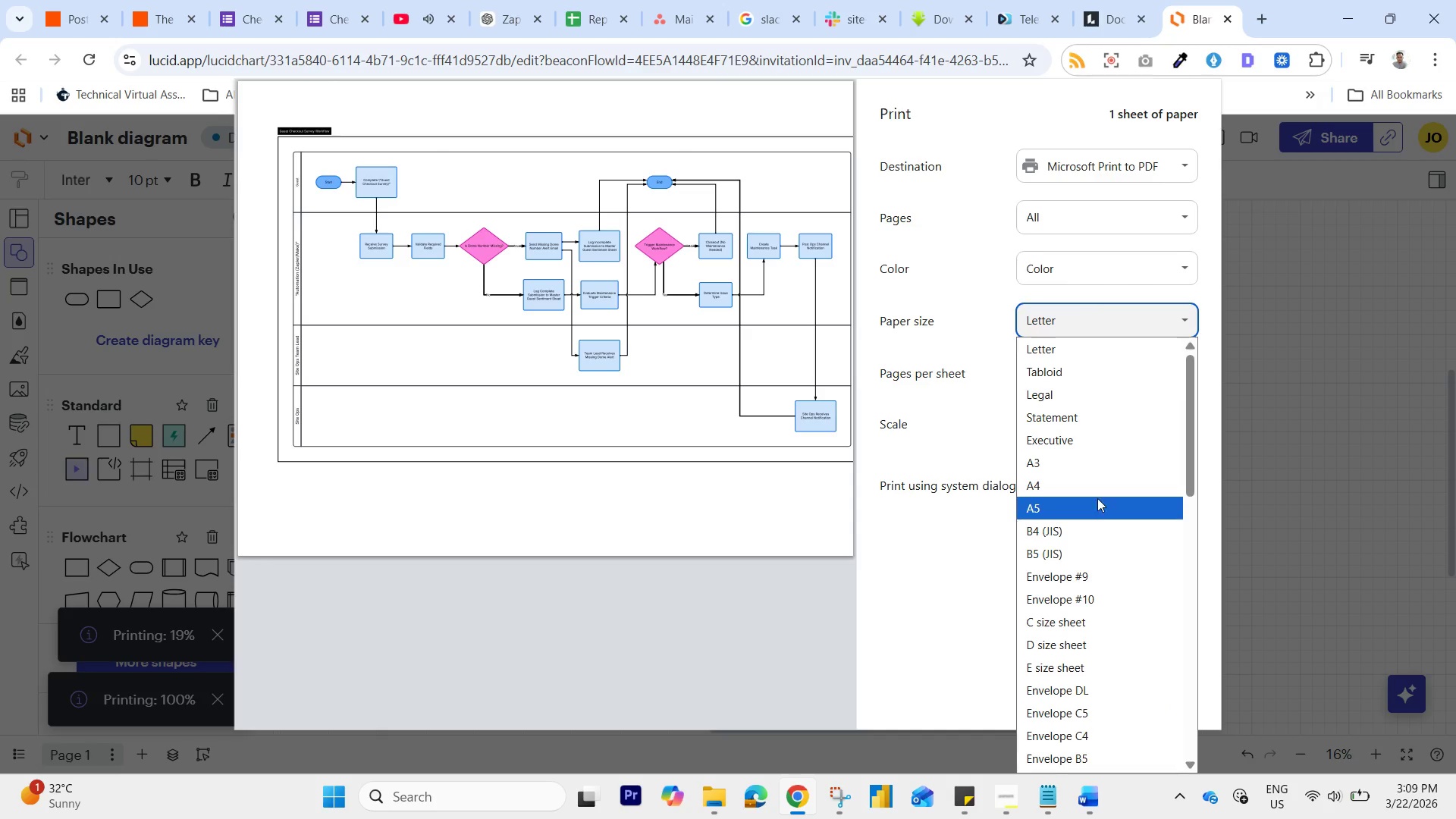 
left_click([1103, 488])
 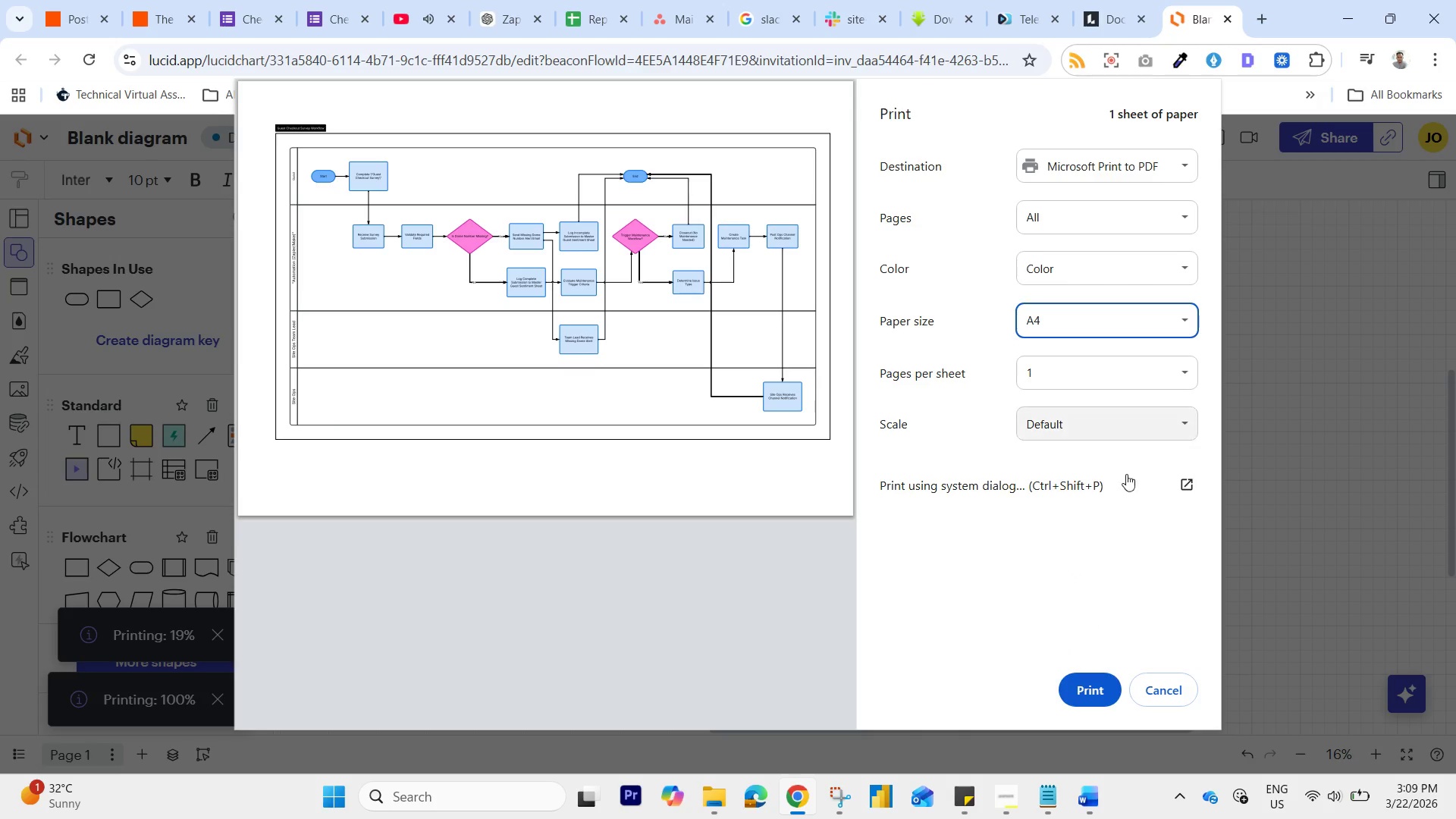 
wait(5.73)
 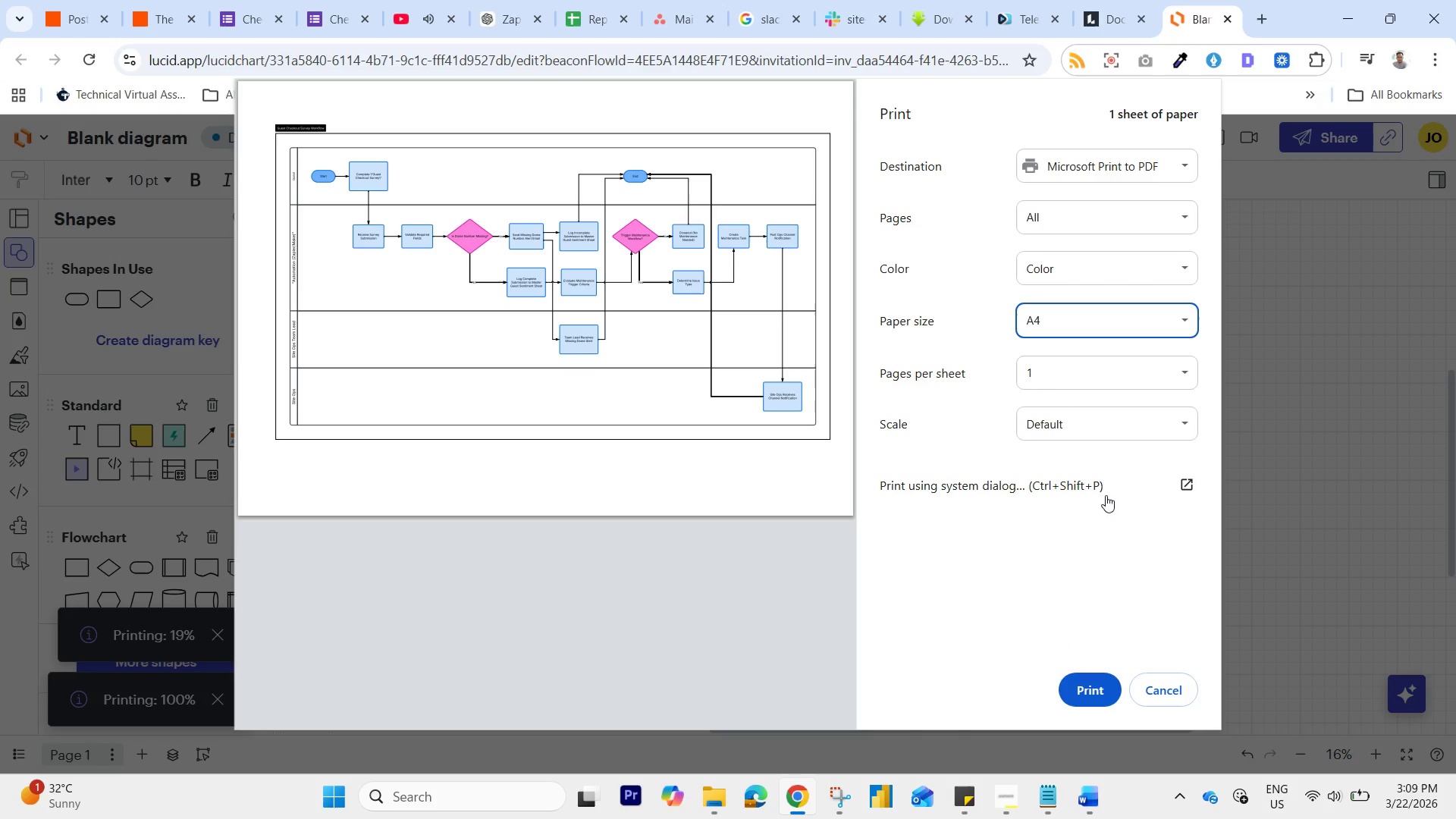 
left_click([1094, 685])
 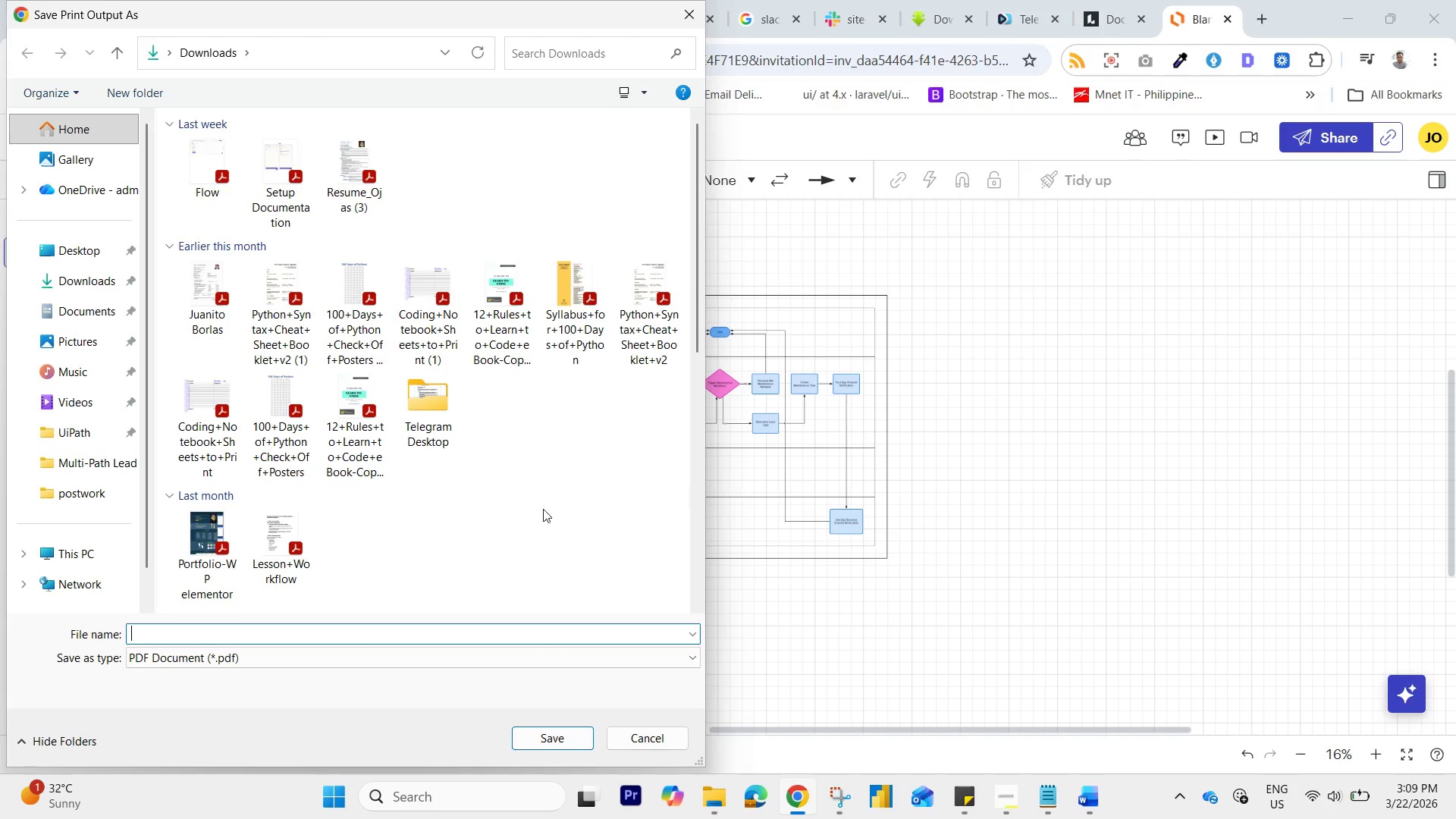 
wait(7.28)
 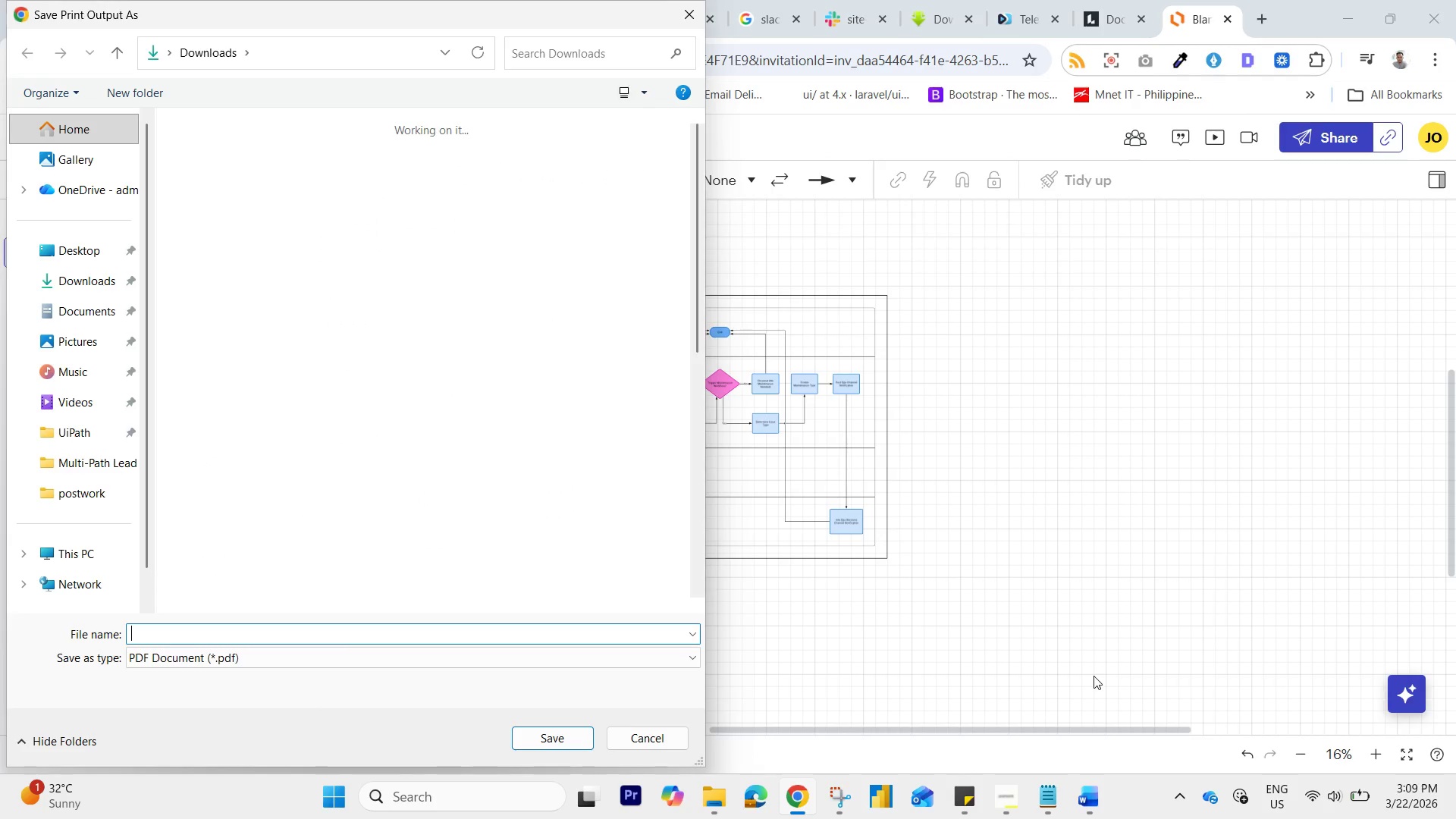 
scroll: coordinate [442, 484], scroll_direction: down, amount: 2.0
 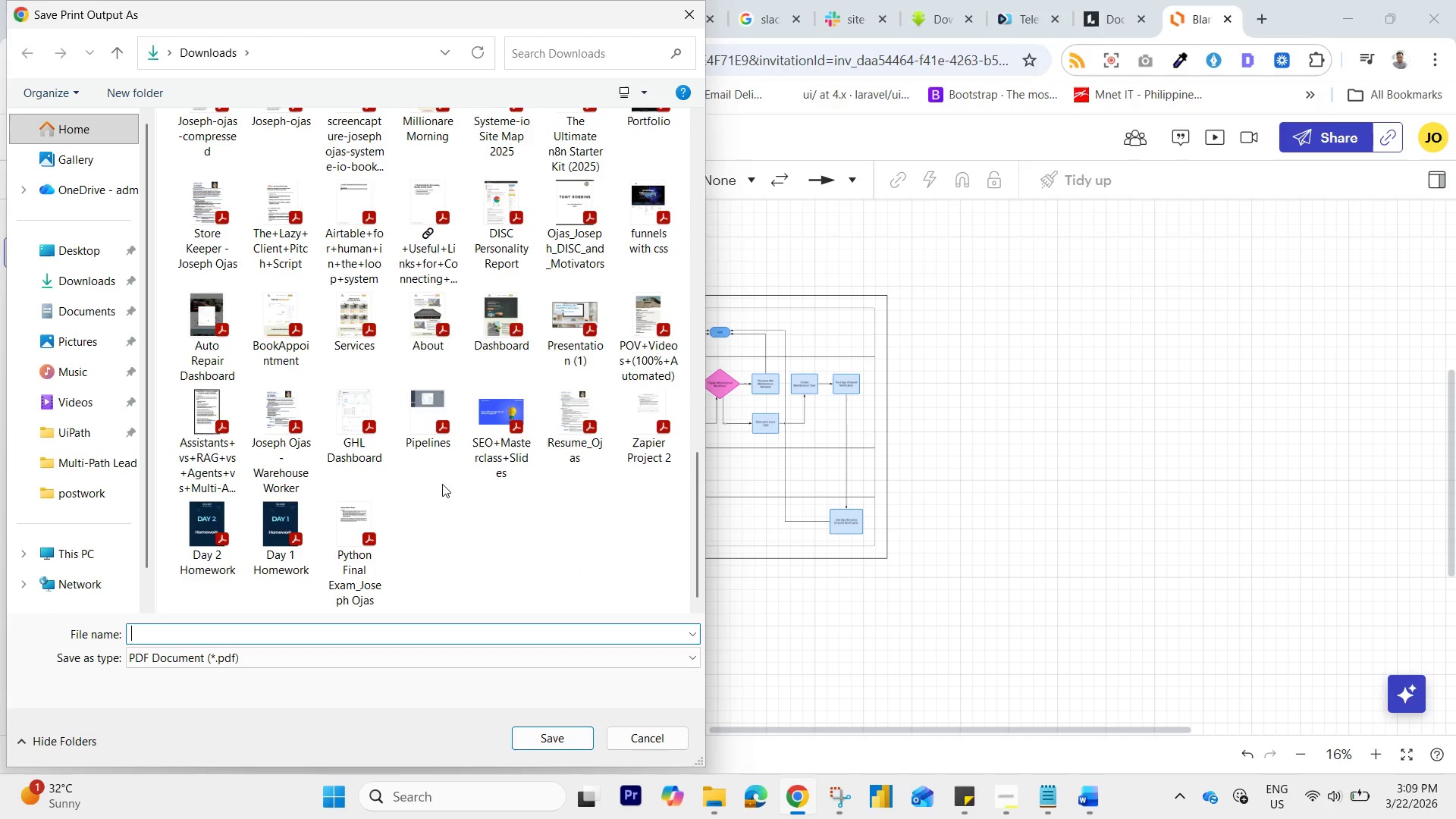 
scroll: coordinate [437, 484], scroll_direction: up, amount: 8.0
 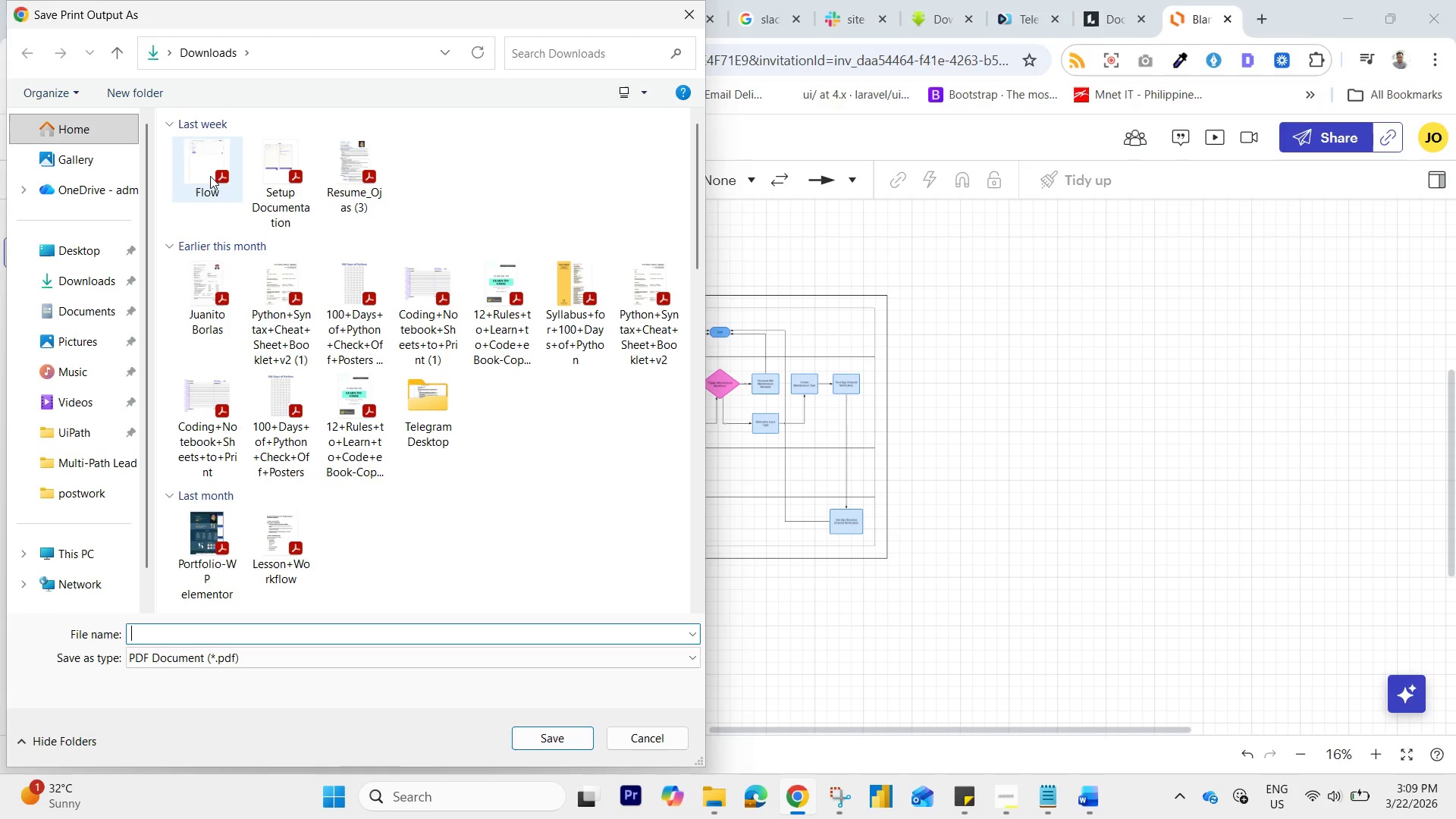 
double_click([204, 174])
 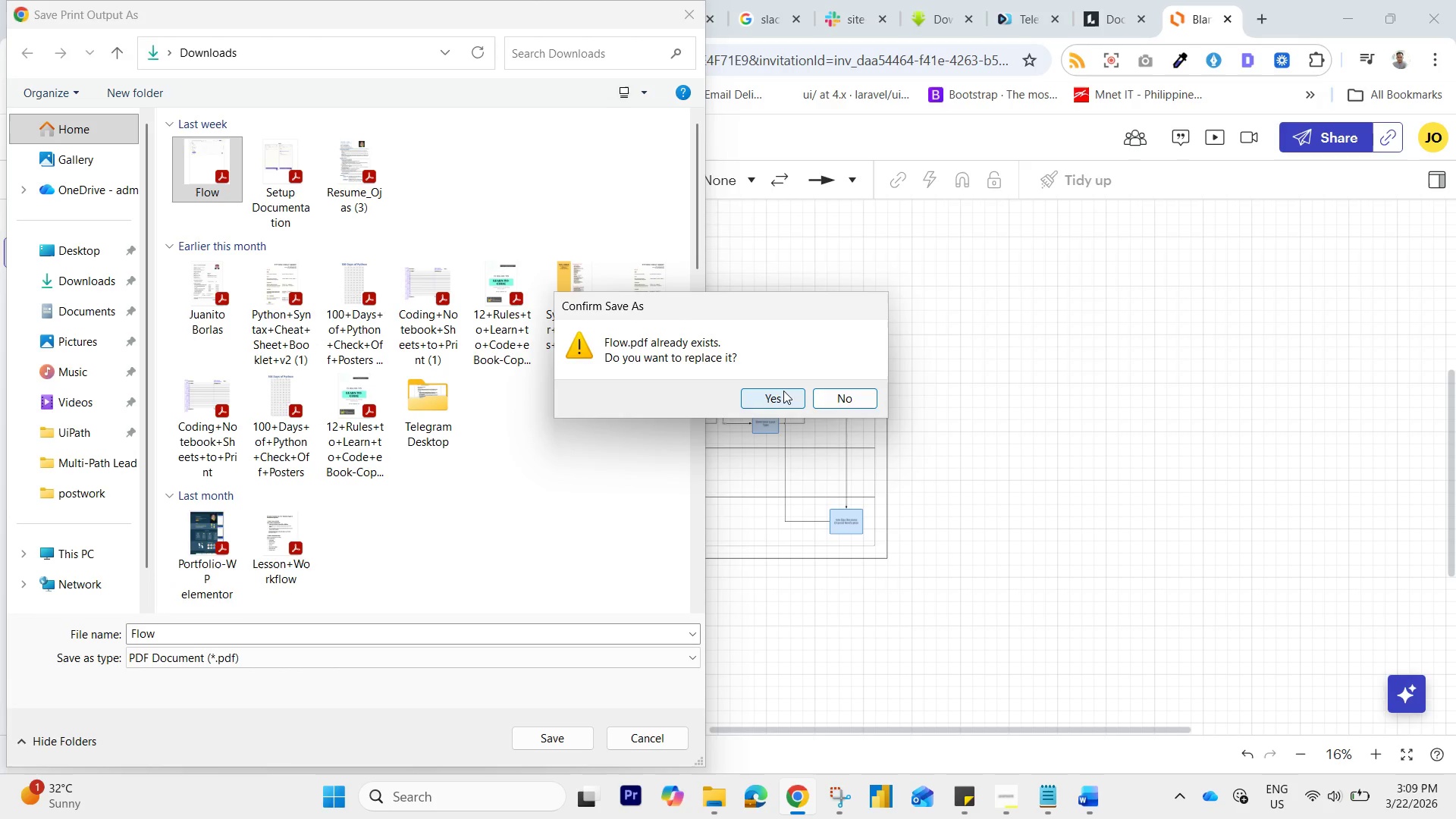 
wait(11.19)
 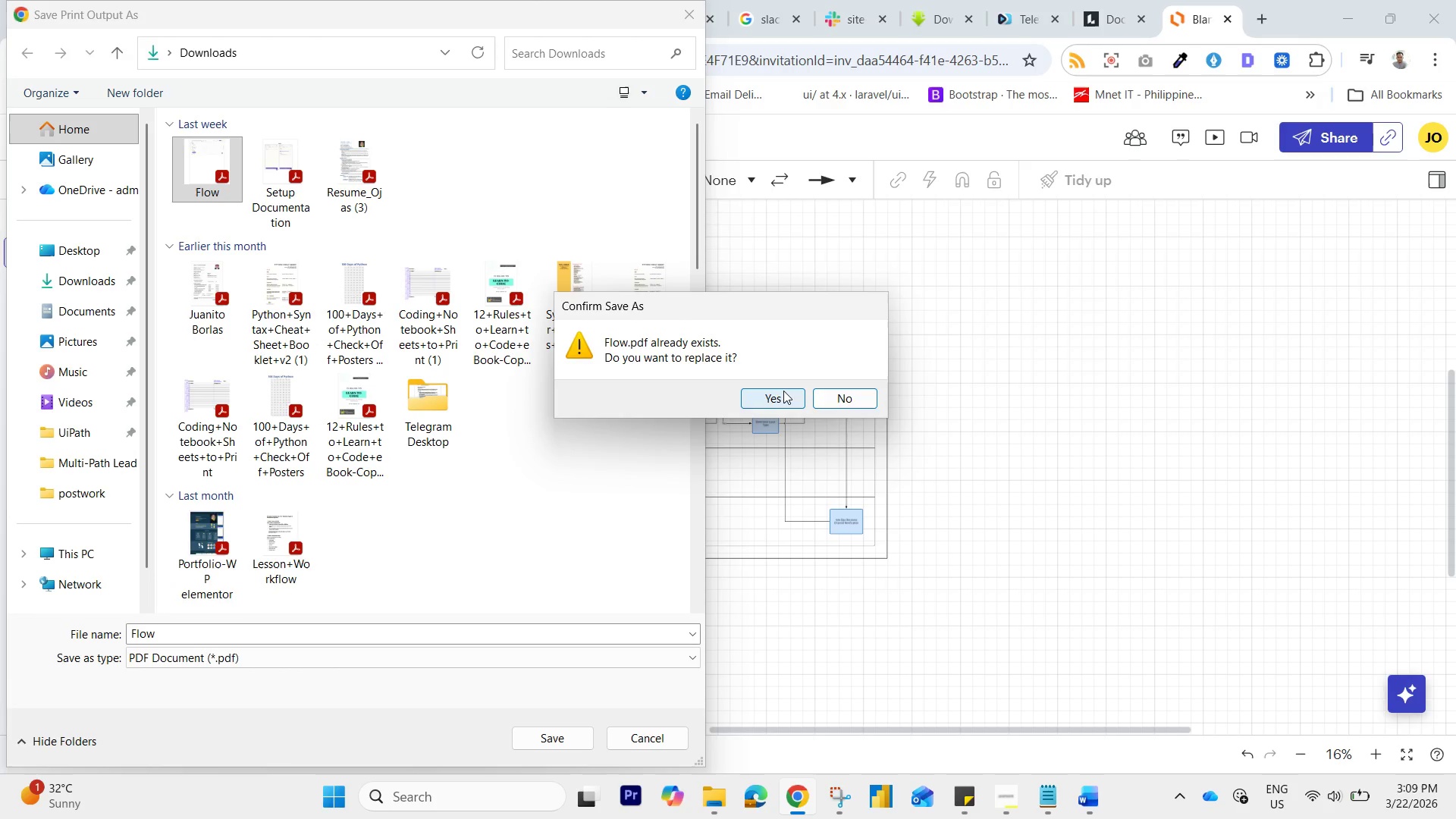 
left_click([170, 695])
 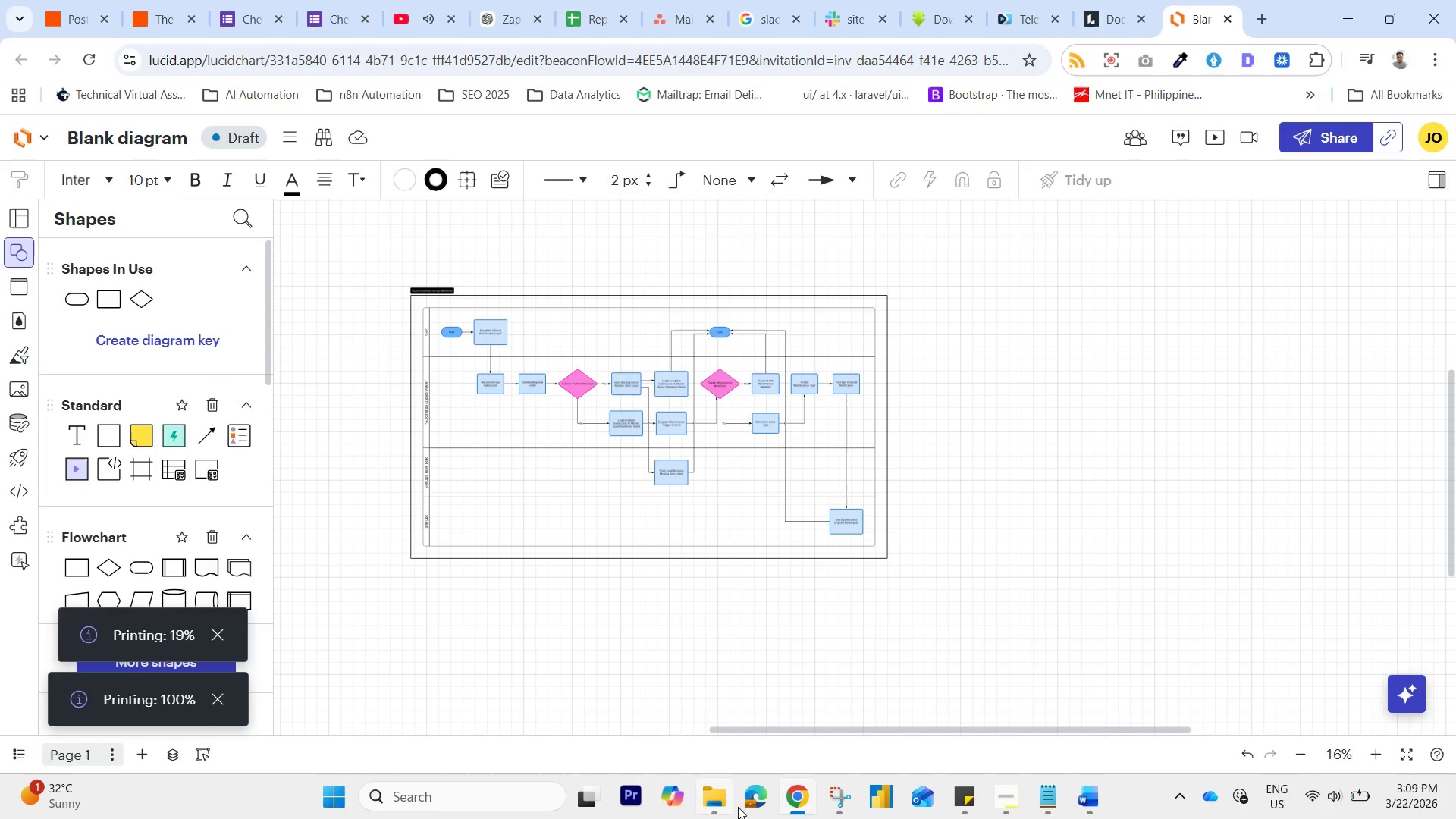 
left_click([717, 799])
 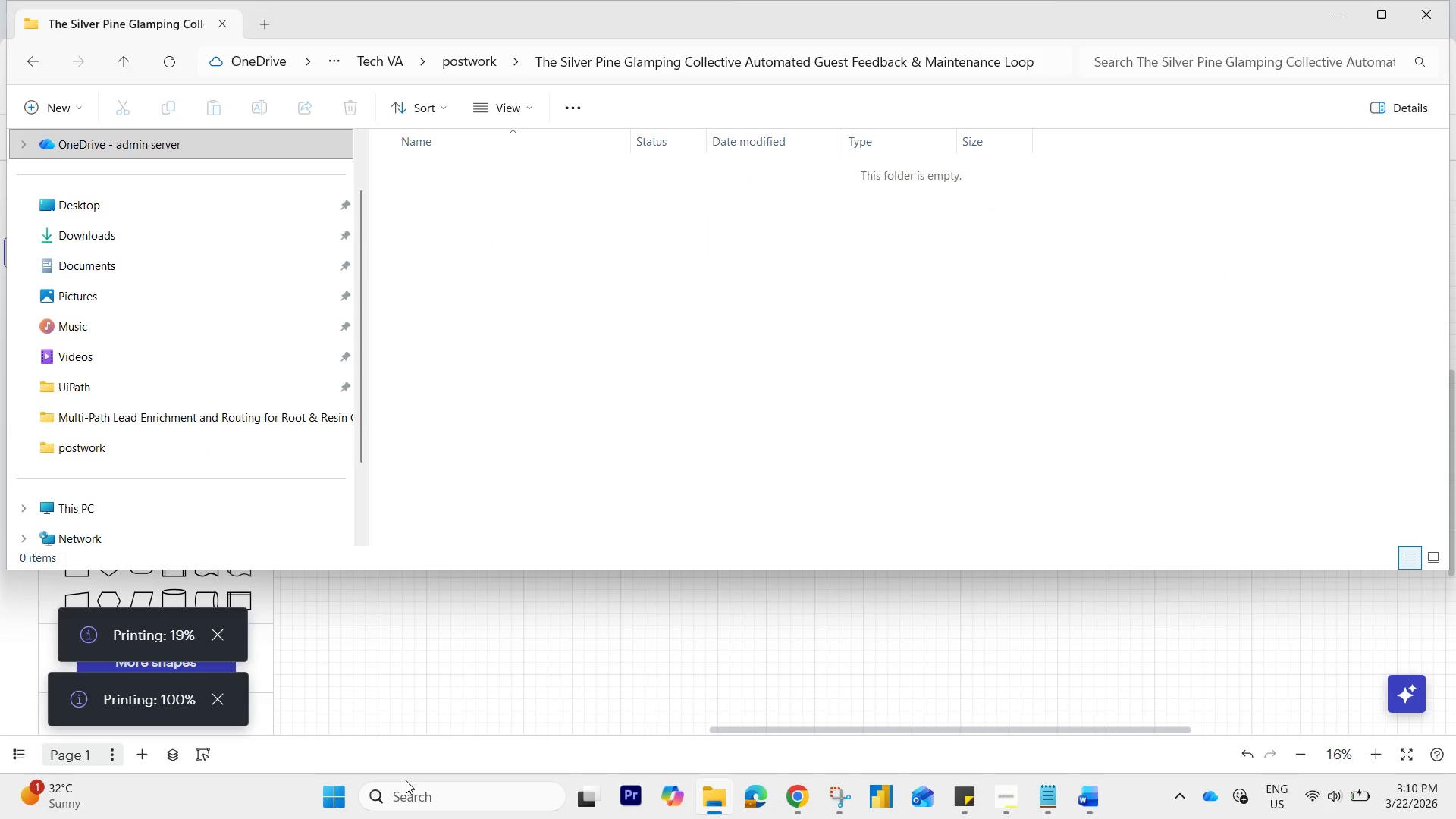 
key(Meta+E)
 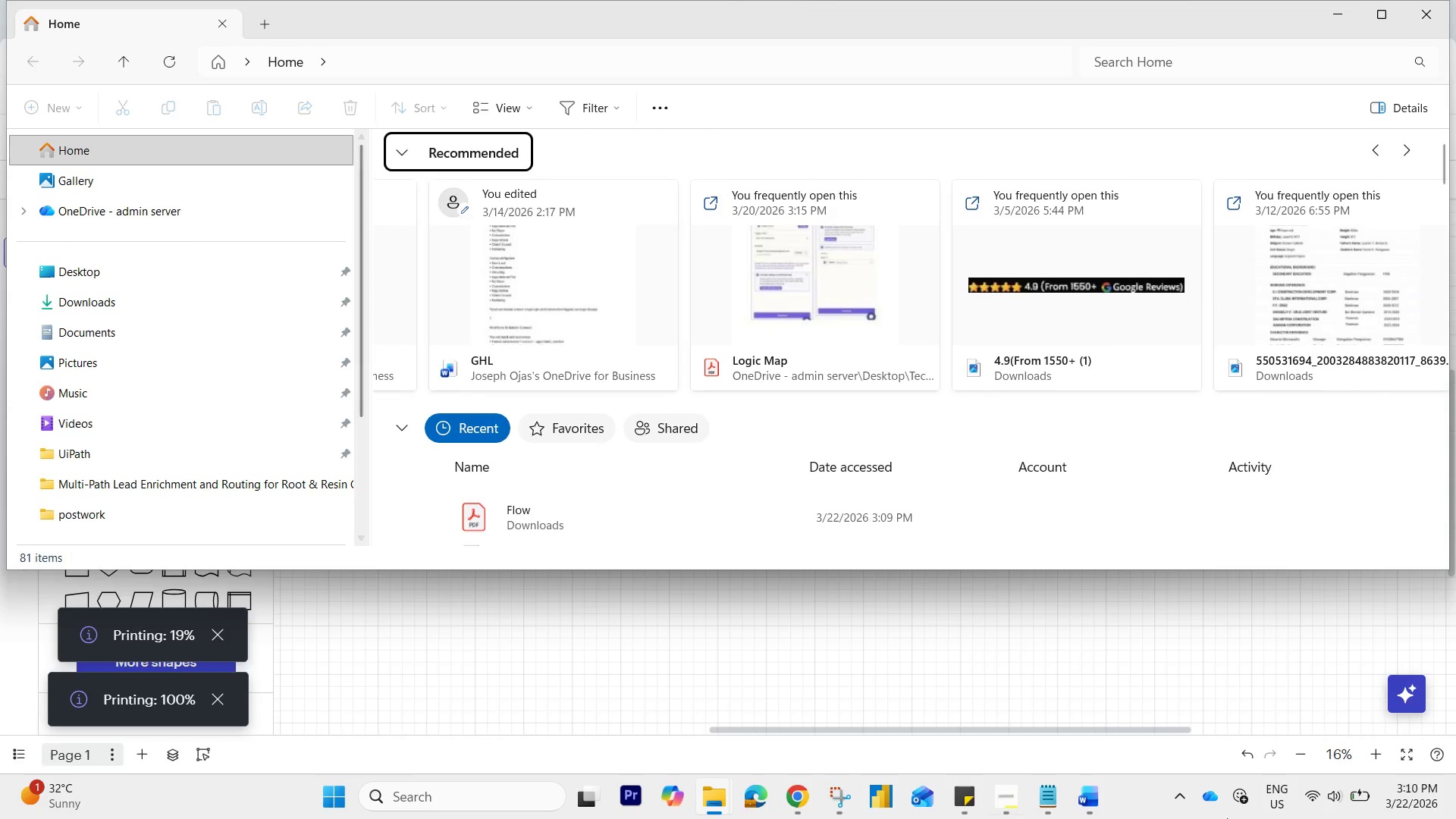 
wait(5.56)
 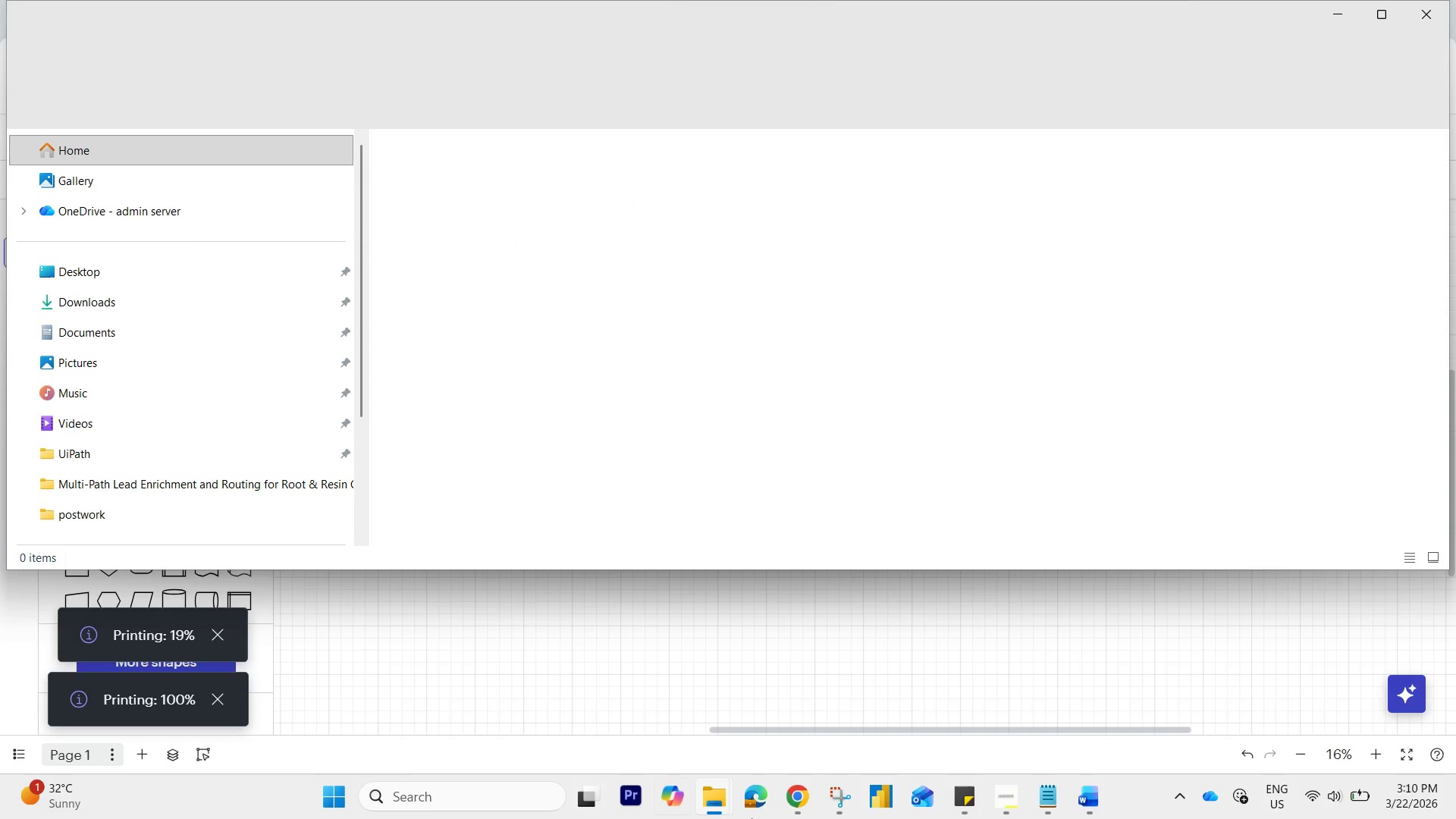 
left_click([1338, 802])
 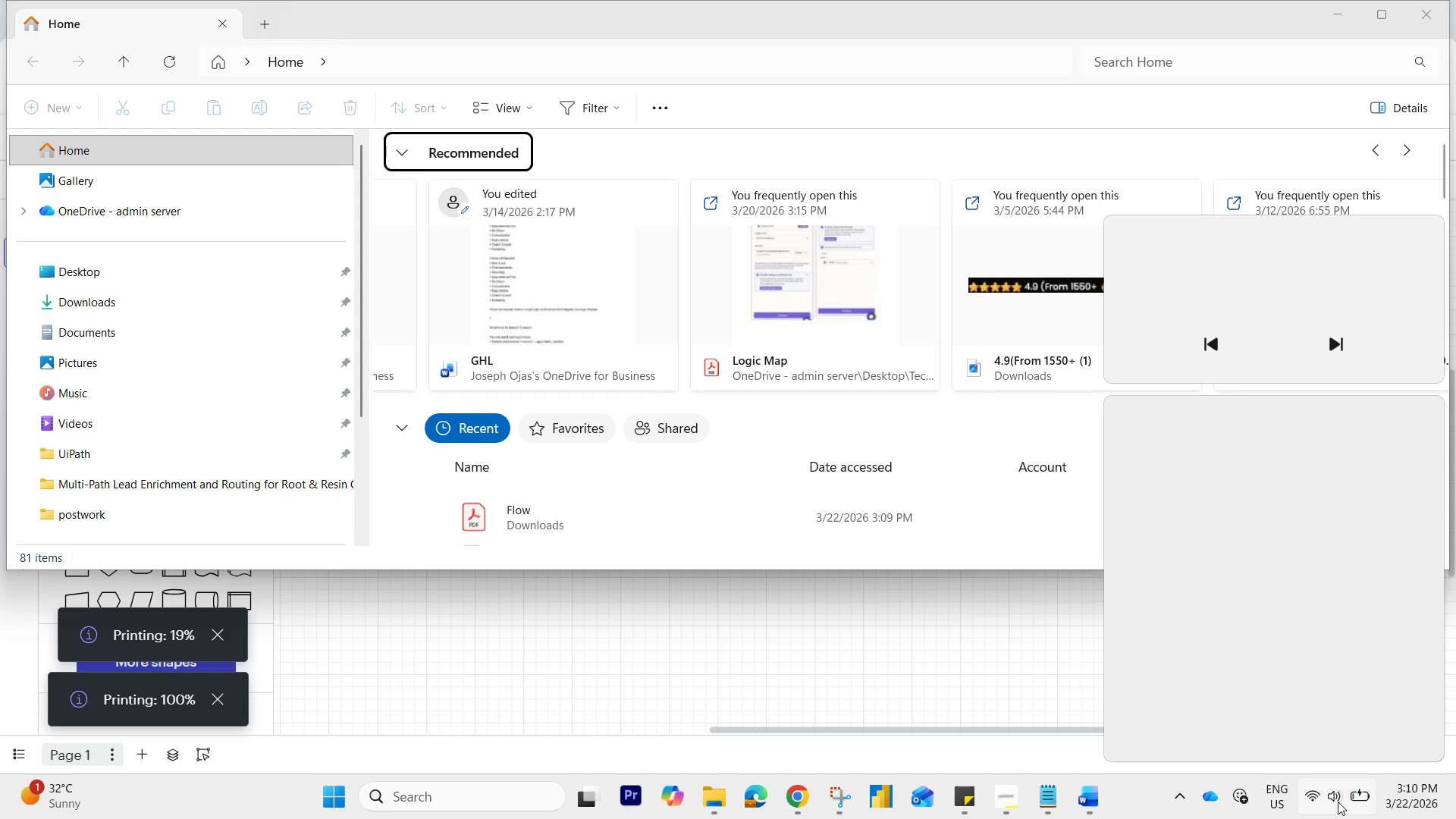 
scroll: coordinate [1323, 798], scroll_direction: up, amount: 17.0
 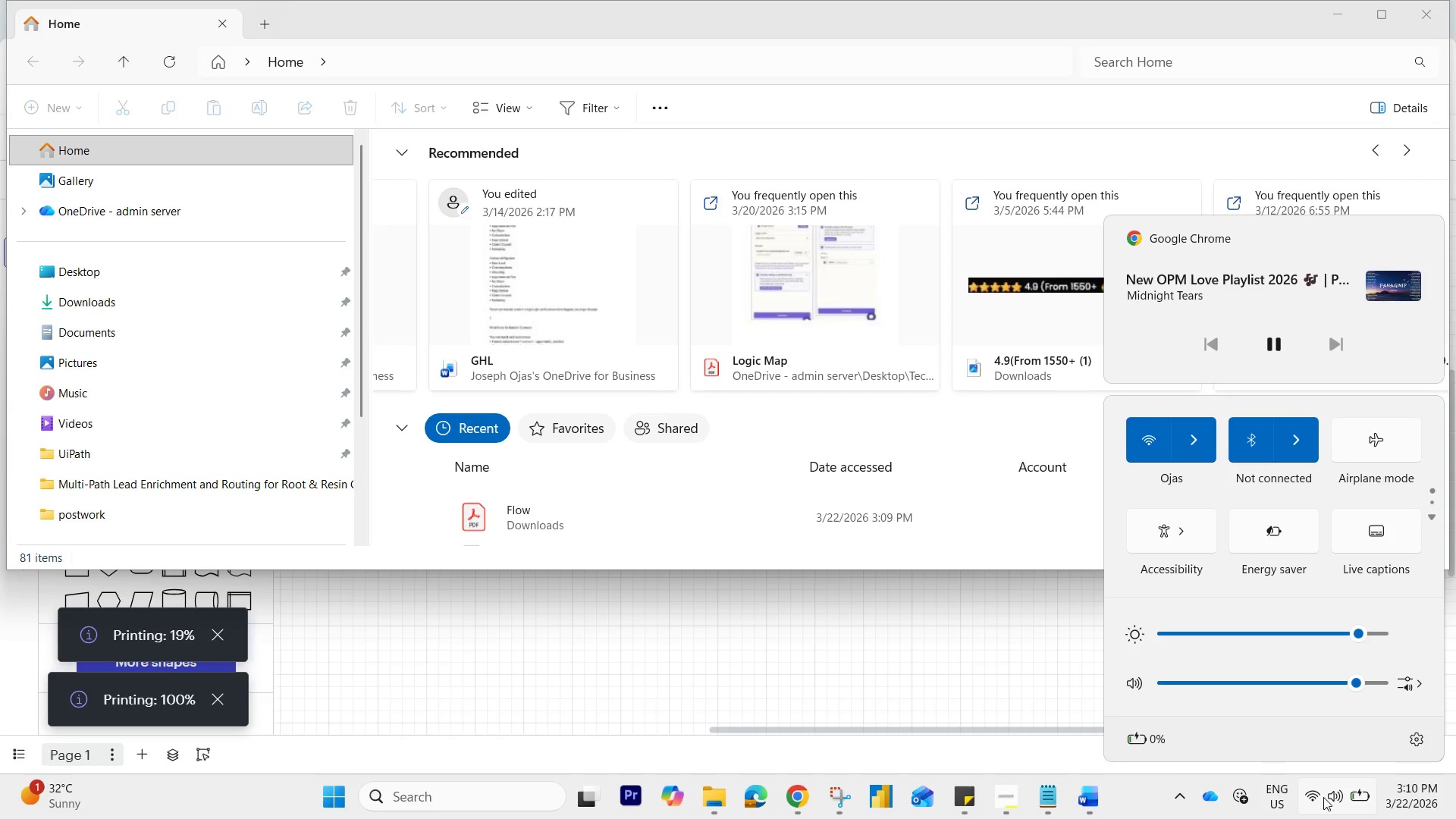 
wait(39.37)
 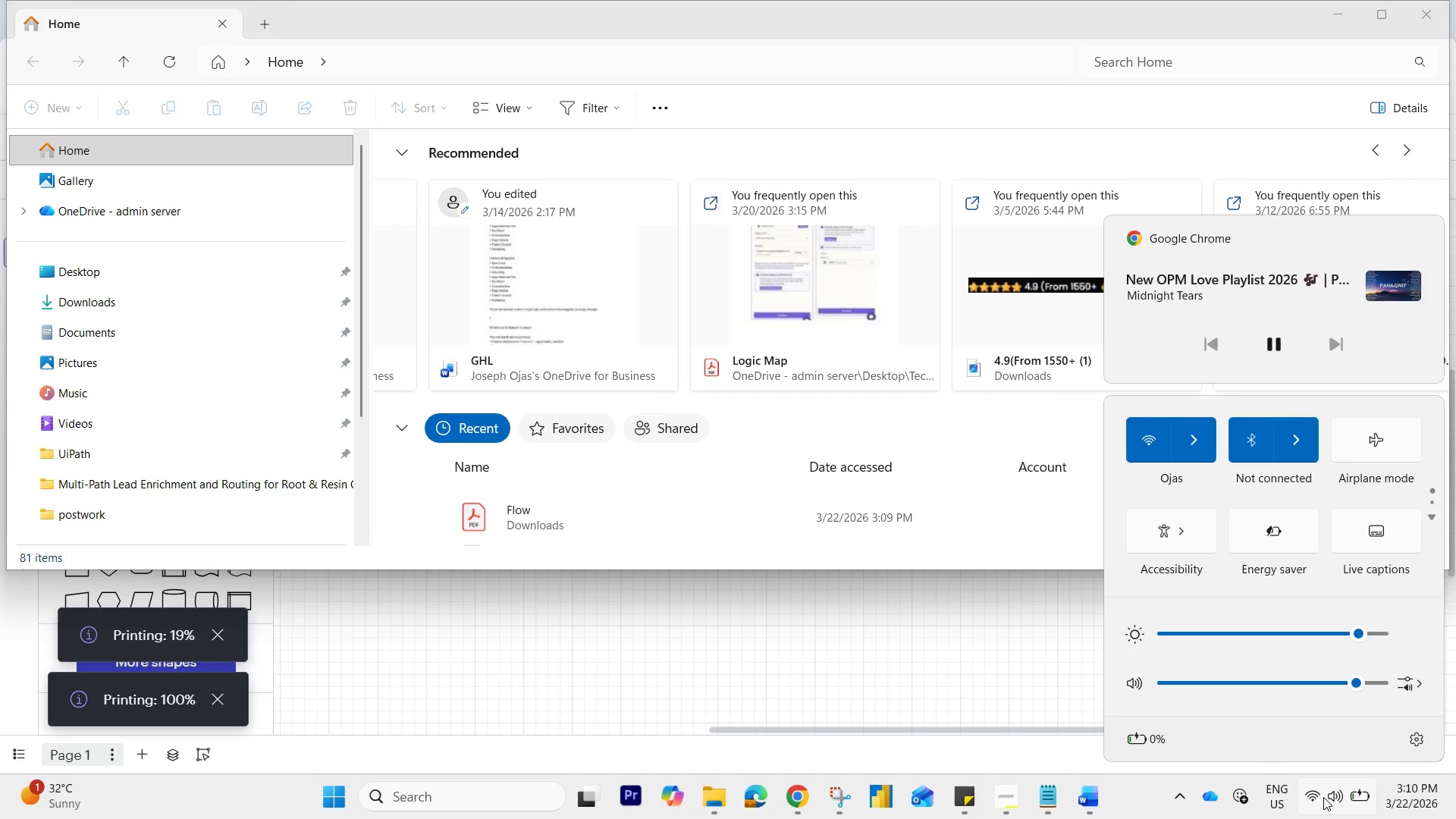 
left_click([168, 302])
 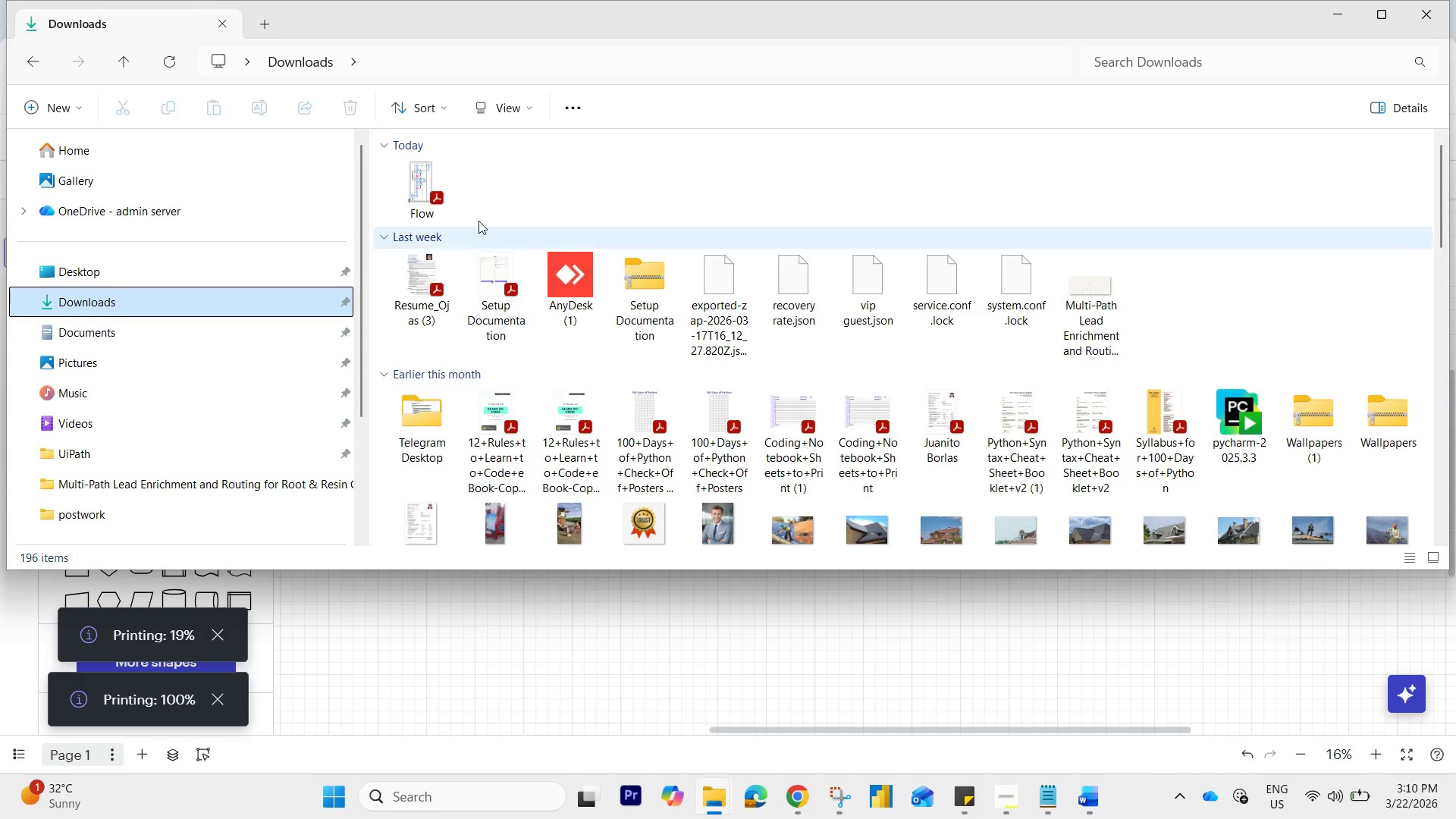 
right_click([430, 185])
 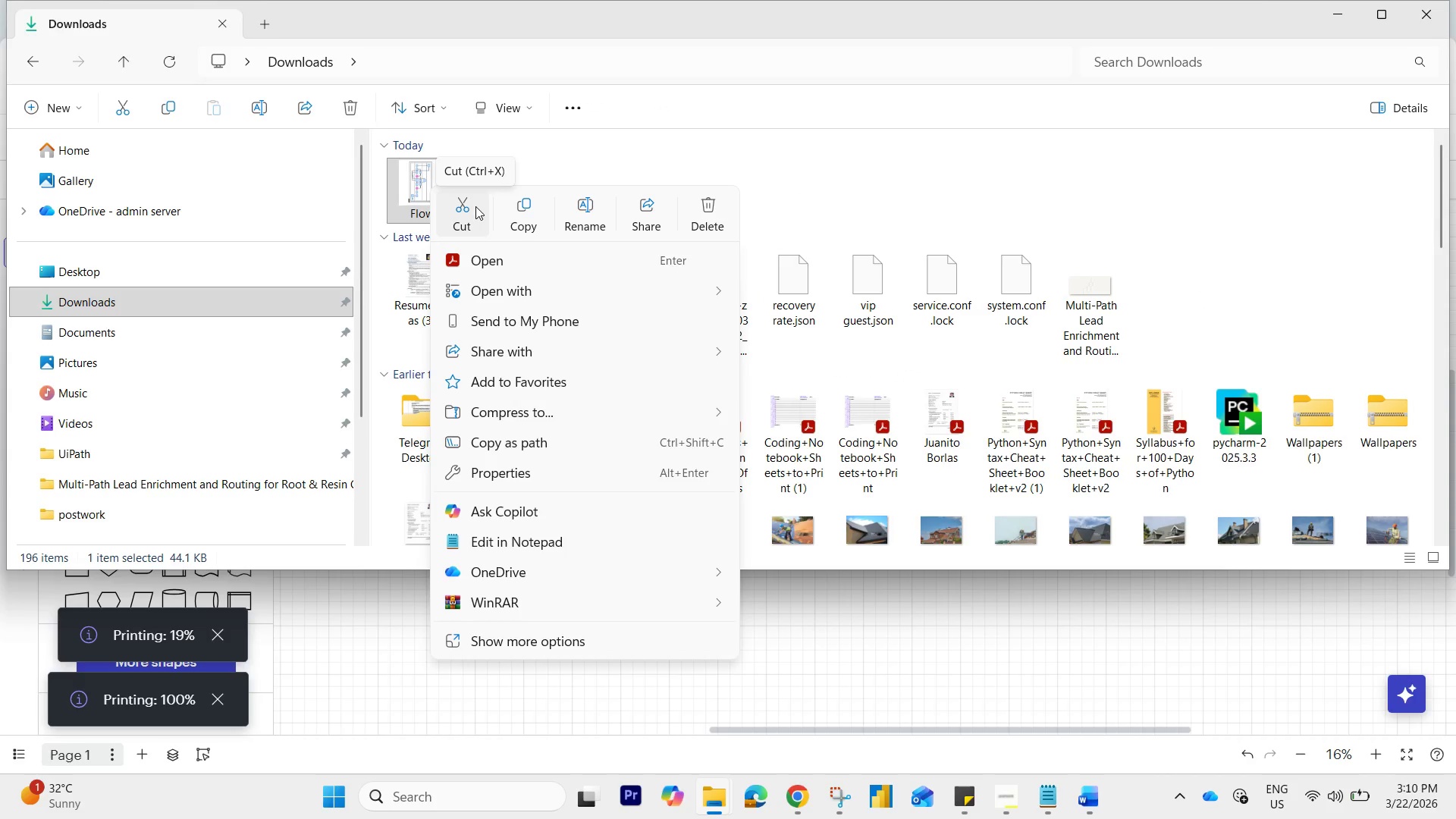 
wait(10.49)
 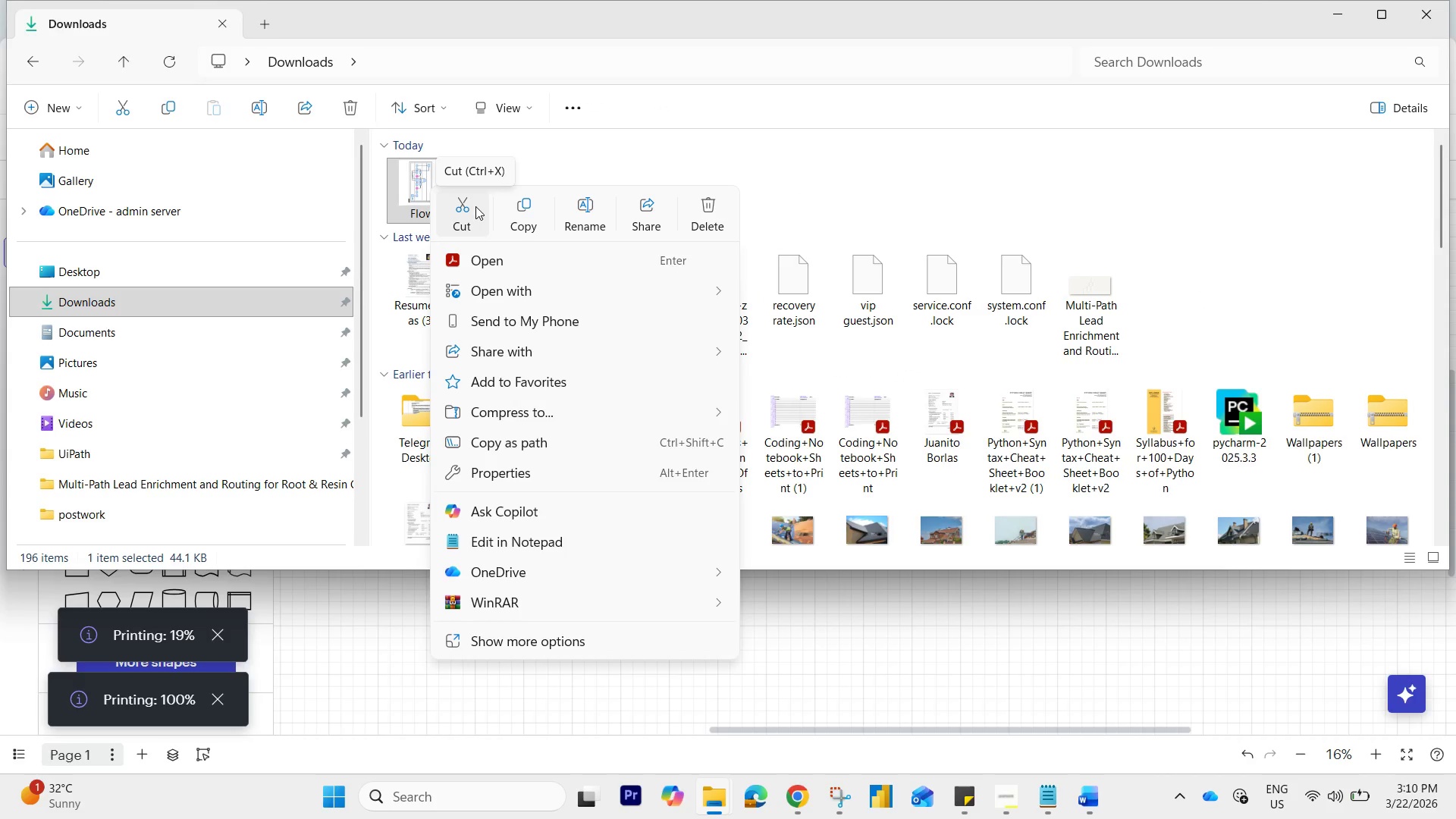 
left_click([471, 209])
 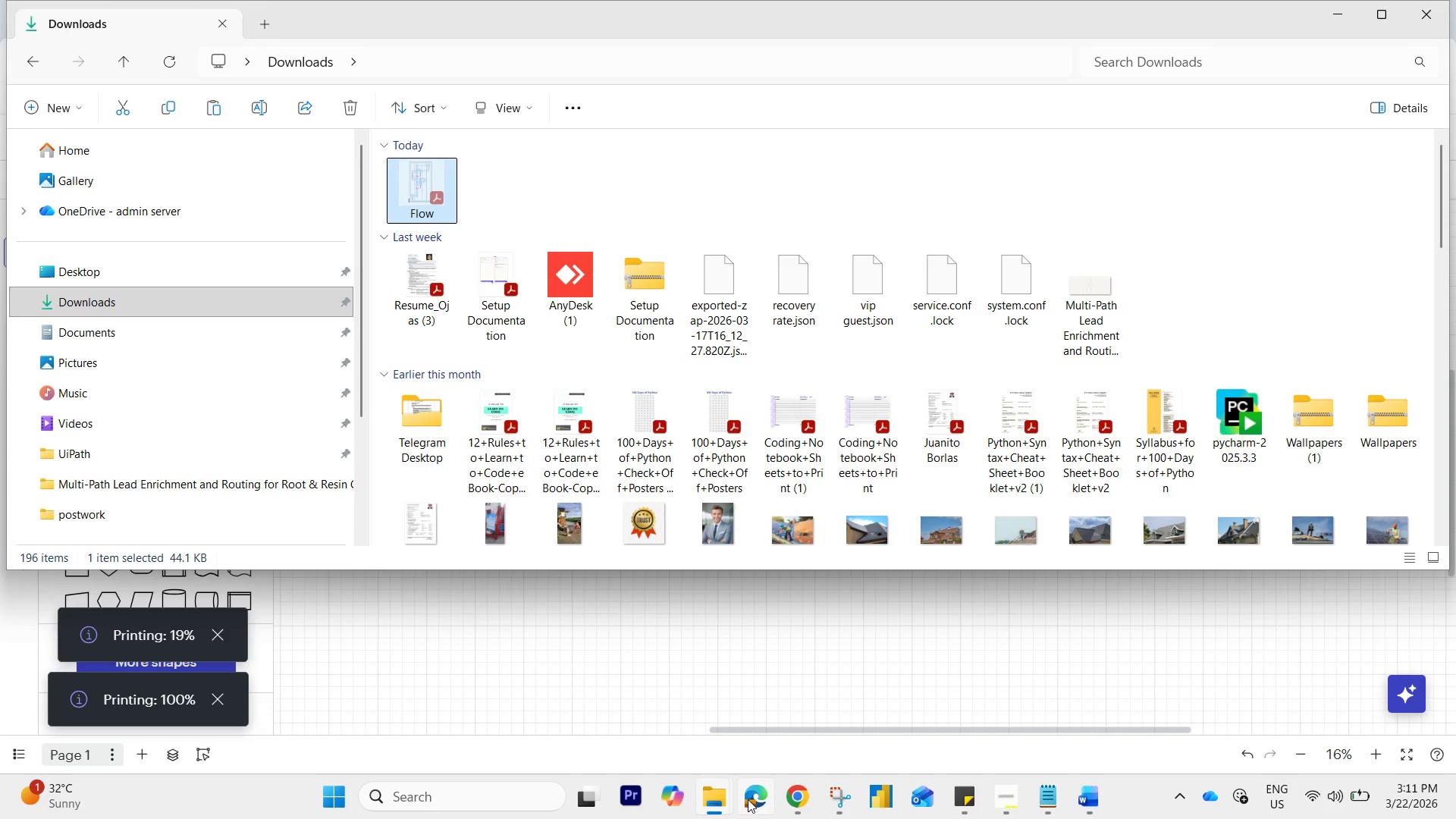 
left_click([708, 800])
 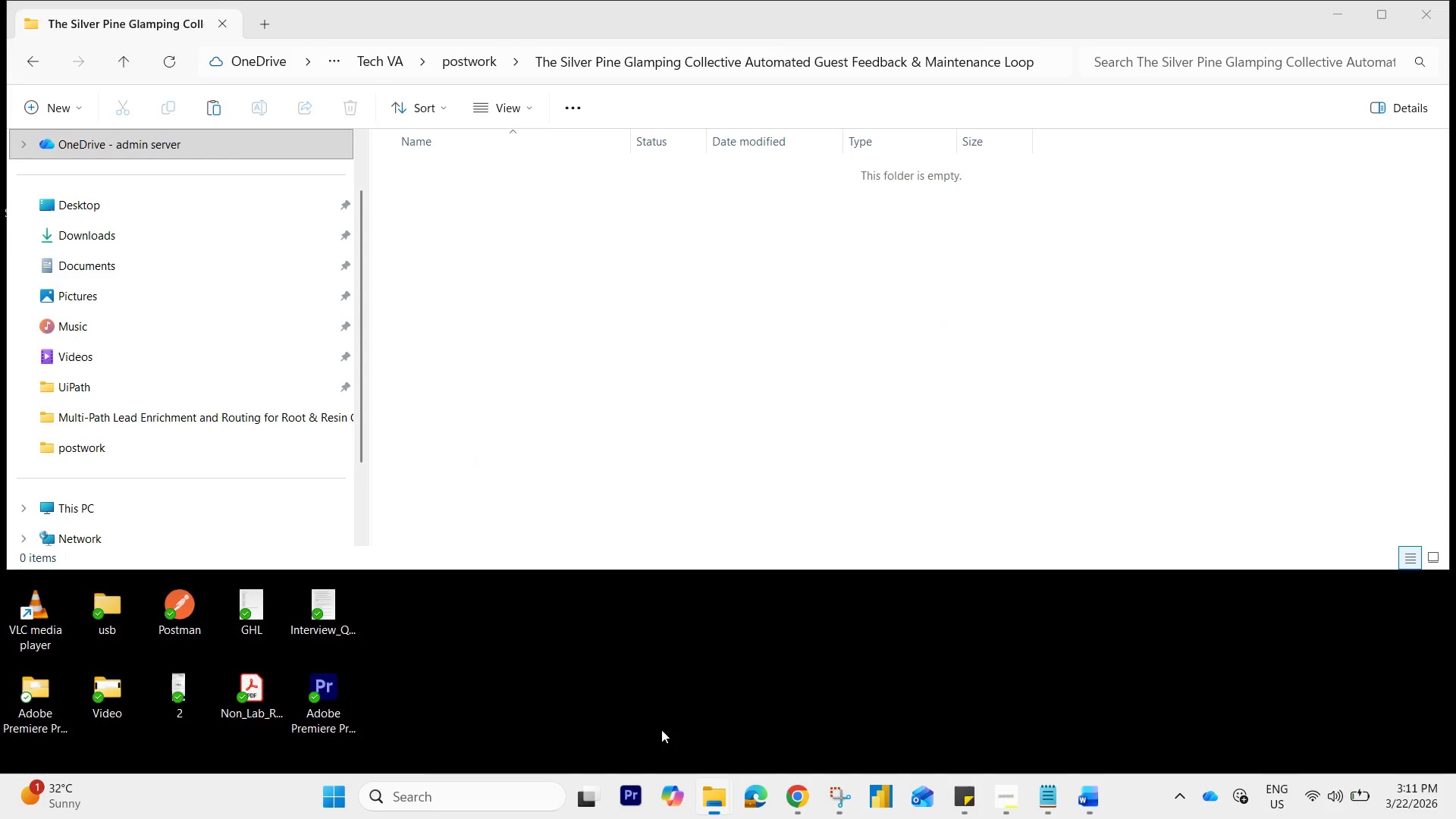 
left_click([647, 407])
 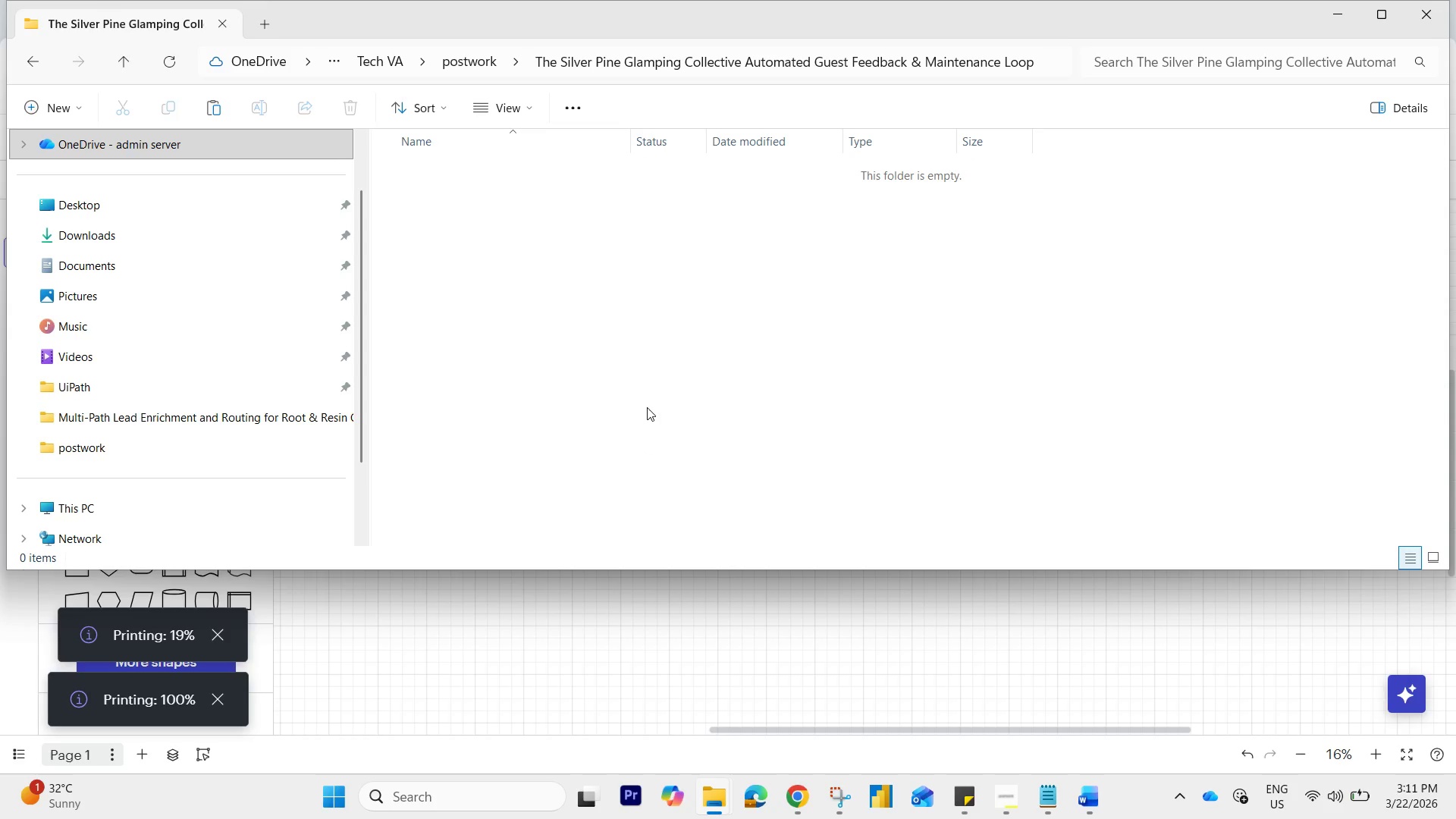 
key(Control+V)
 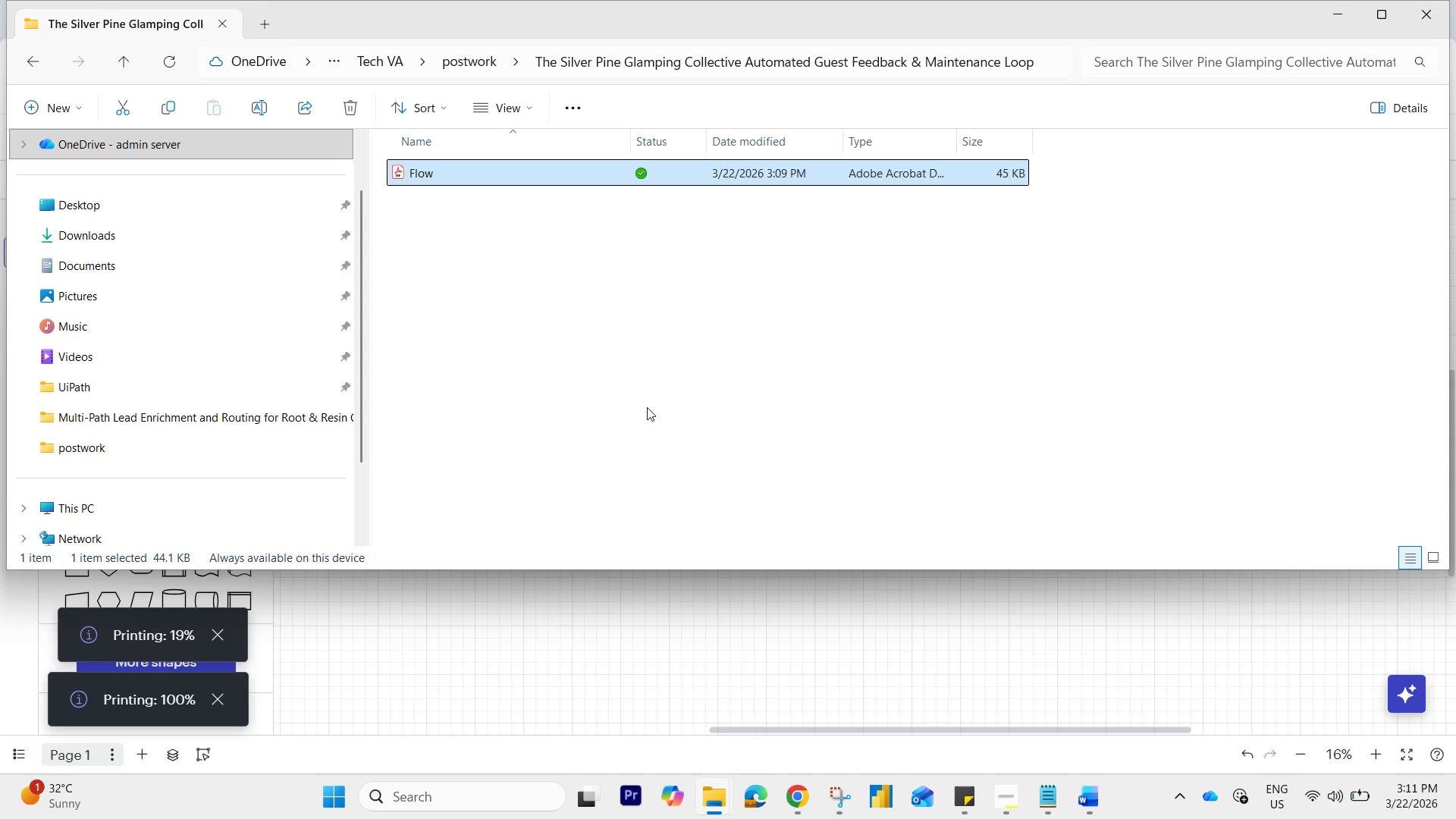 
wait(13.42)
 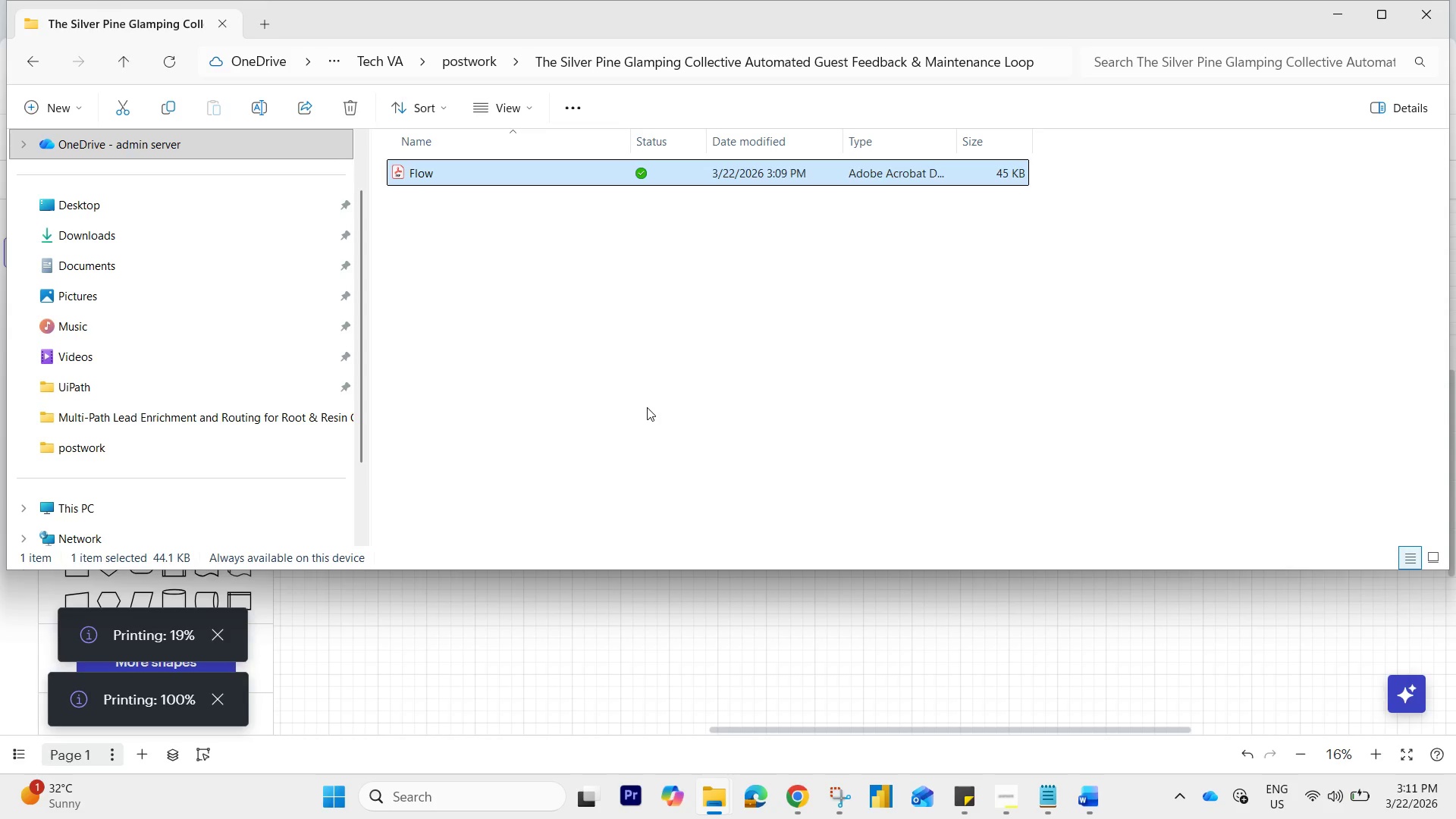 
left_click([1339, 17])
 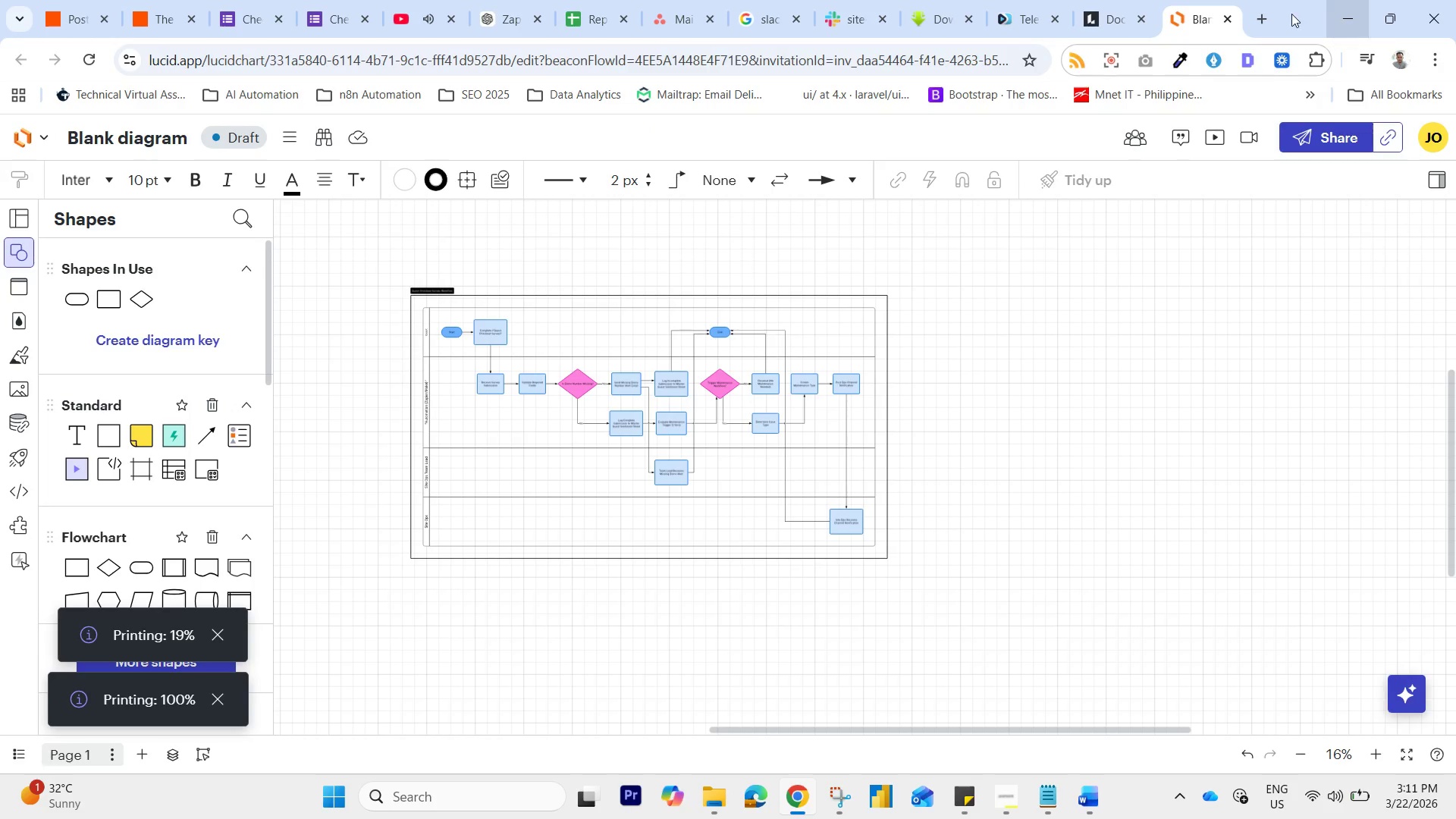 
wait(7.36)
 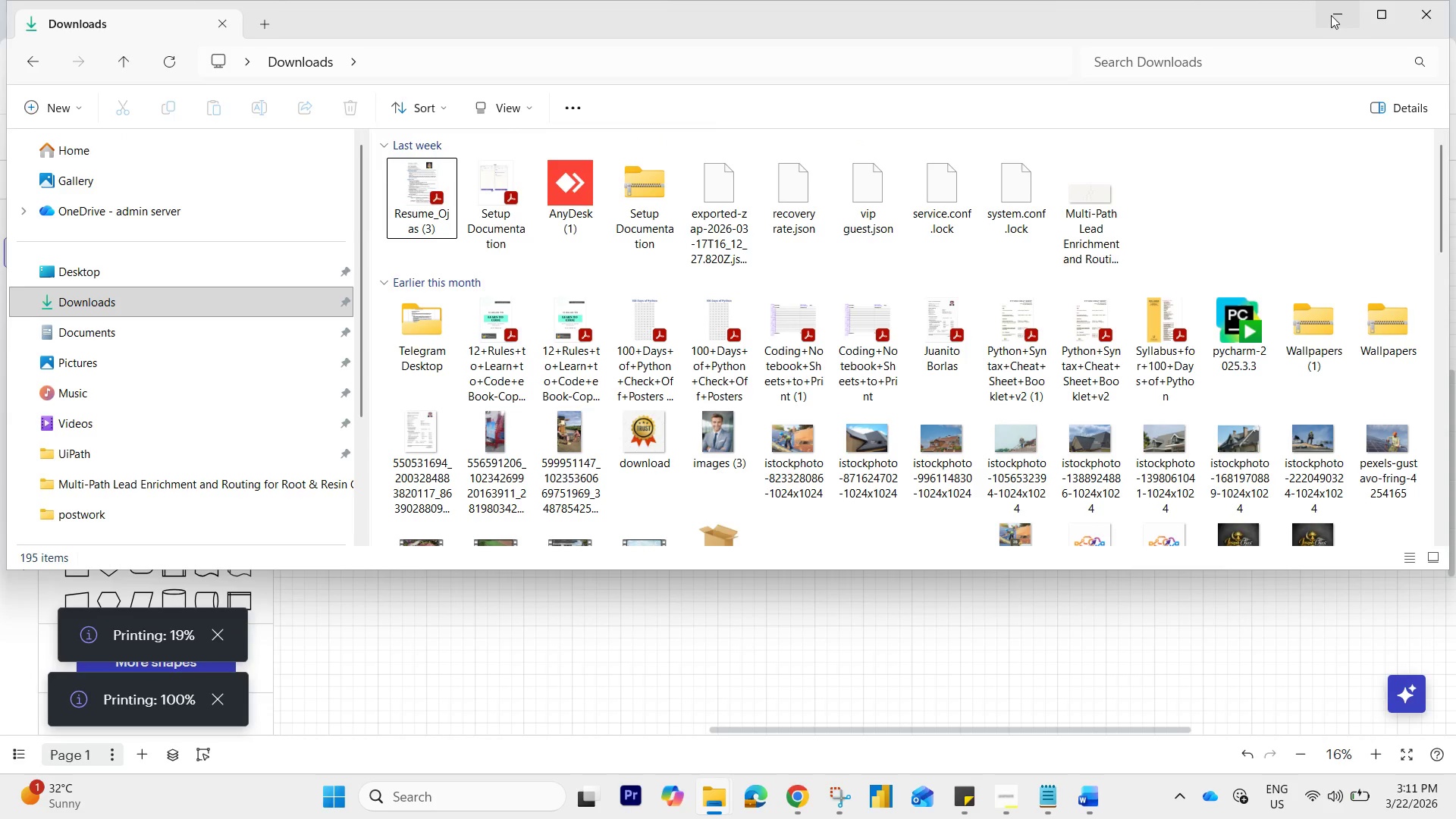 
left_click([1011, 812])
 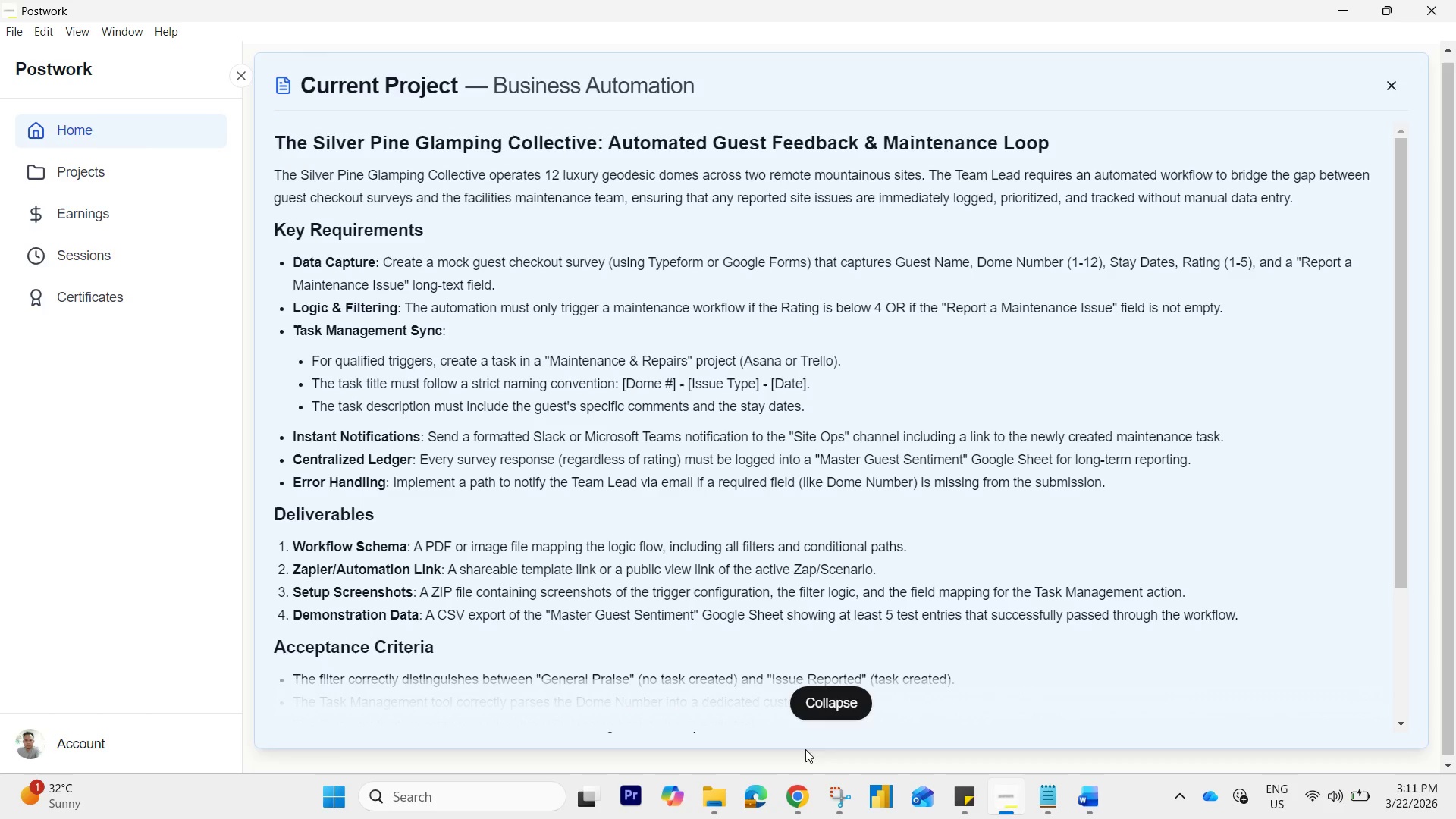 
wait(23.98)
 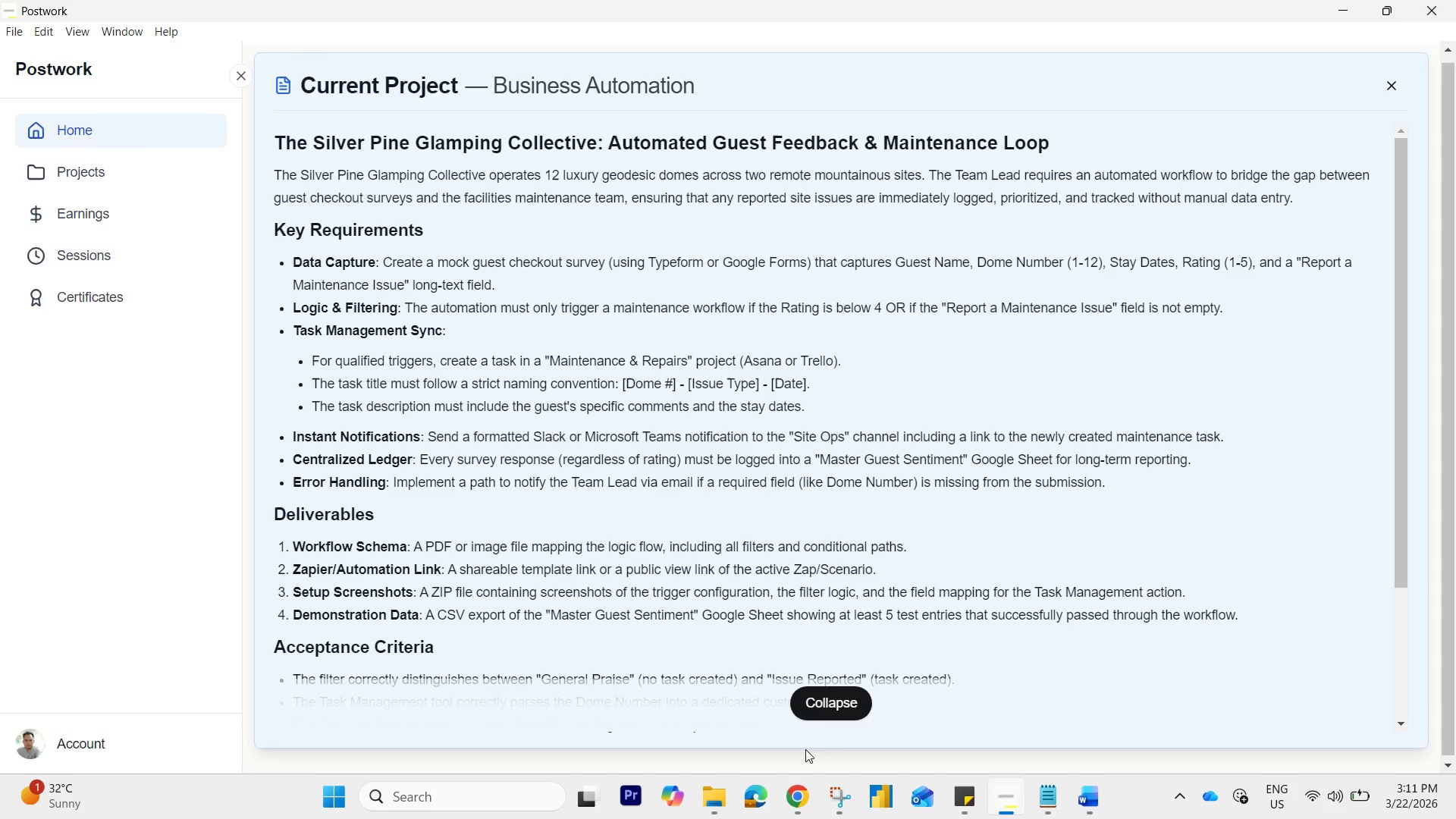 
left_click_drag(start_coordinate=[1235, 541], to_coordinate=[1217, 554])